 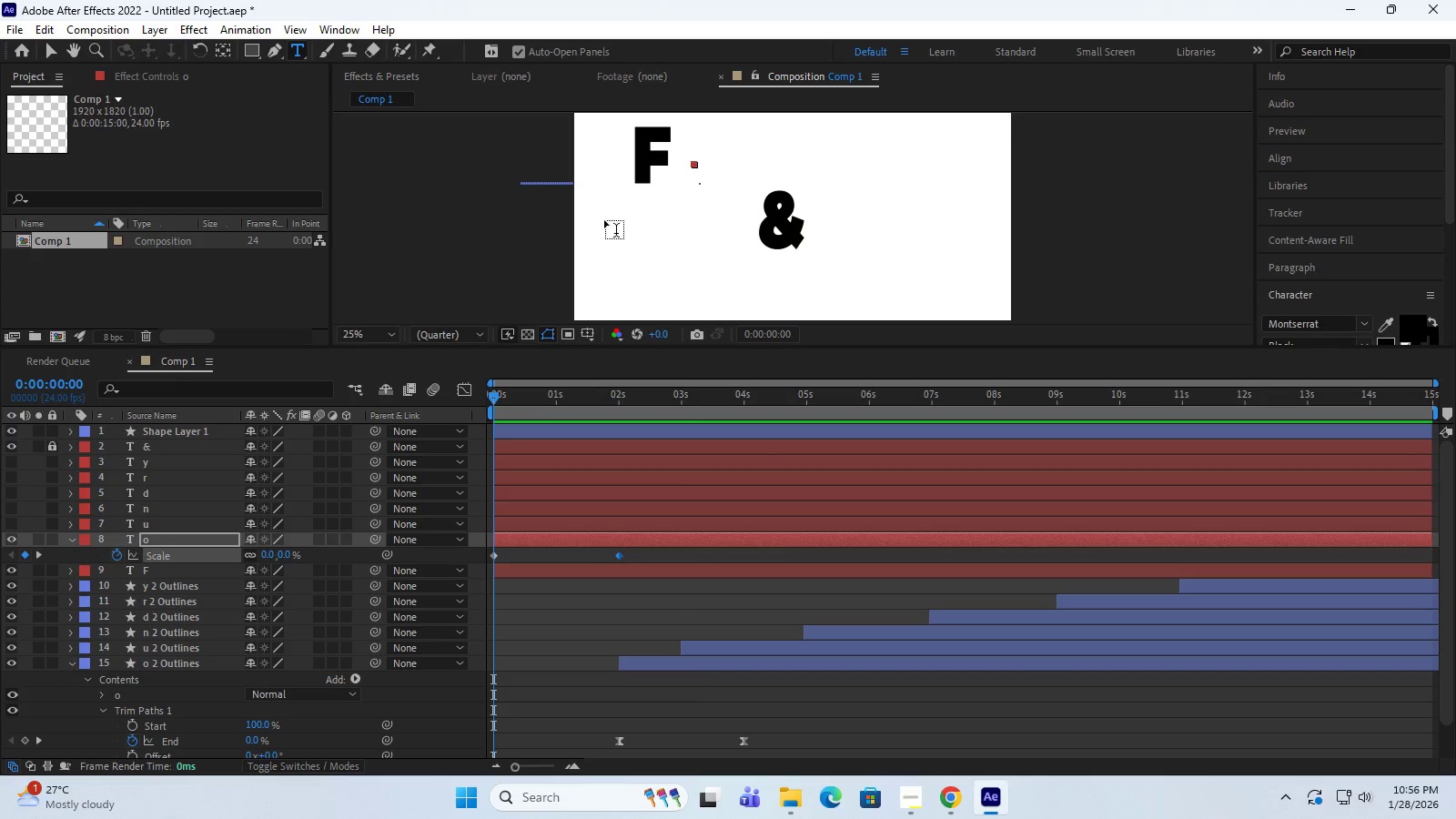 
left_click([665, 261])
 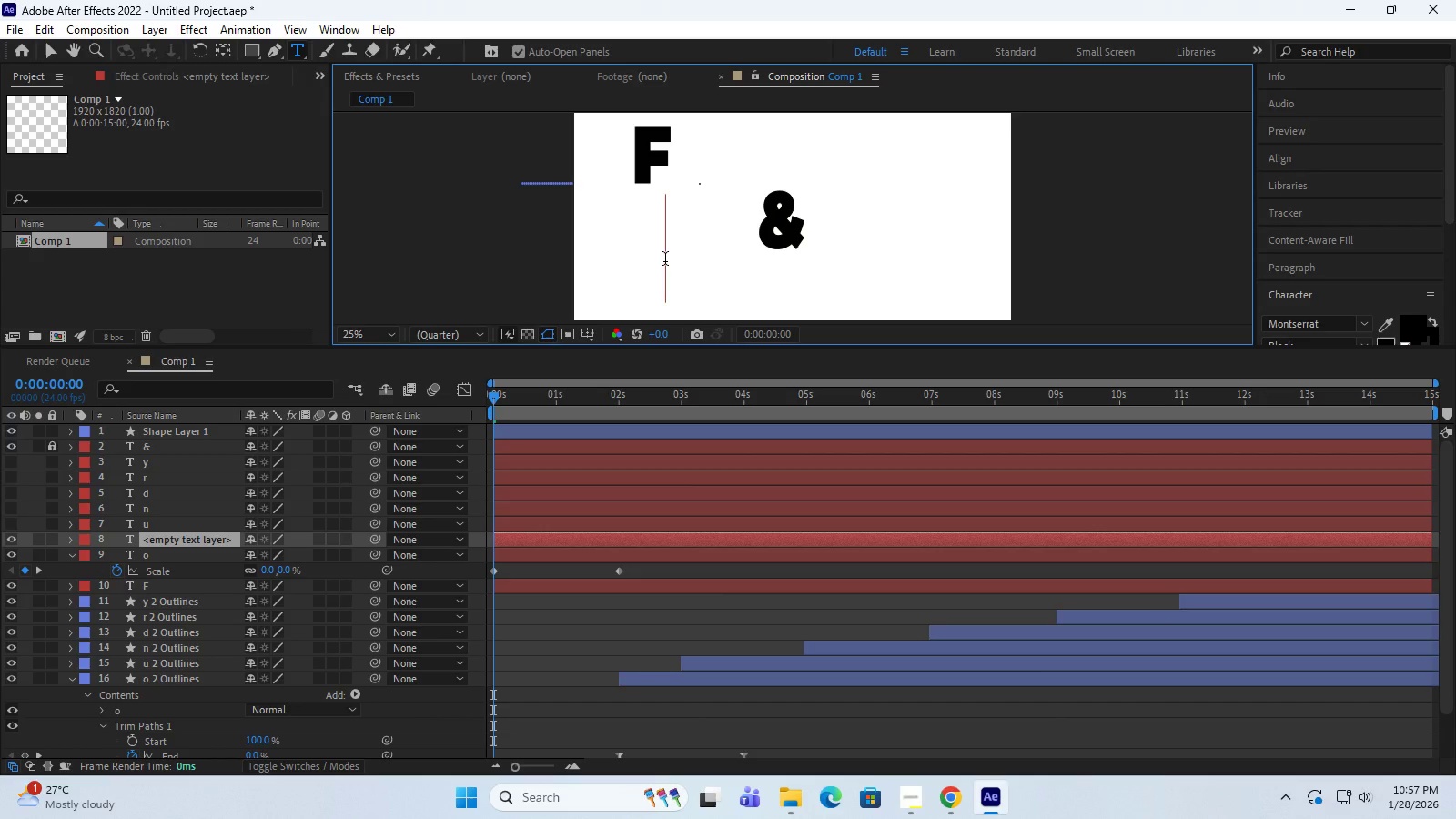 
hold_key(key=ControlLeft, duration=1.52)
 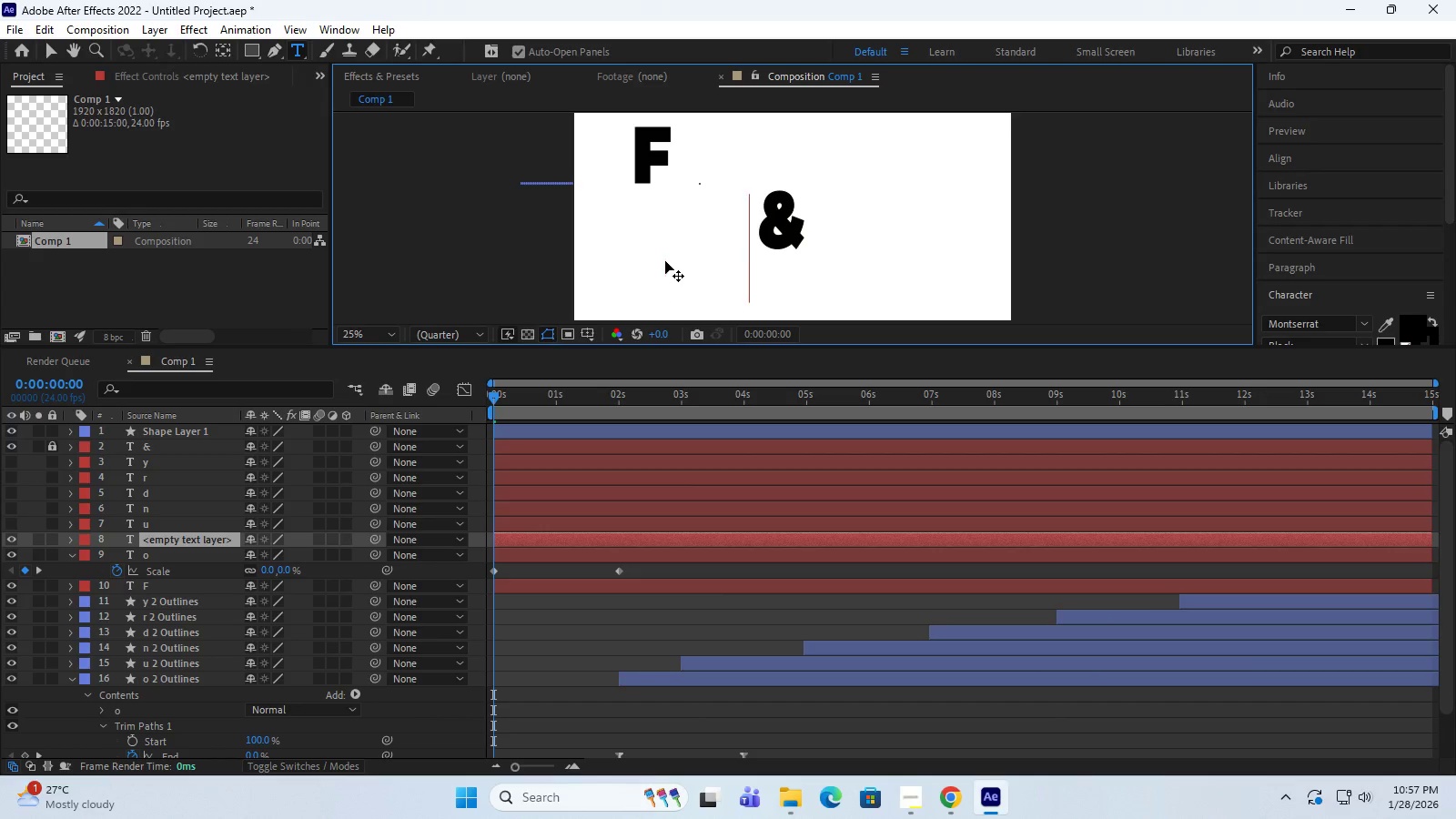 
key(Control+V)
 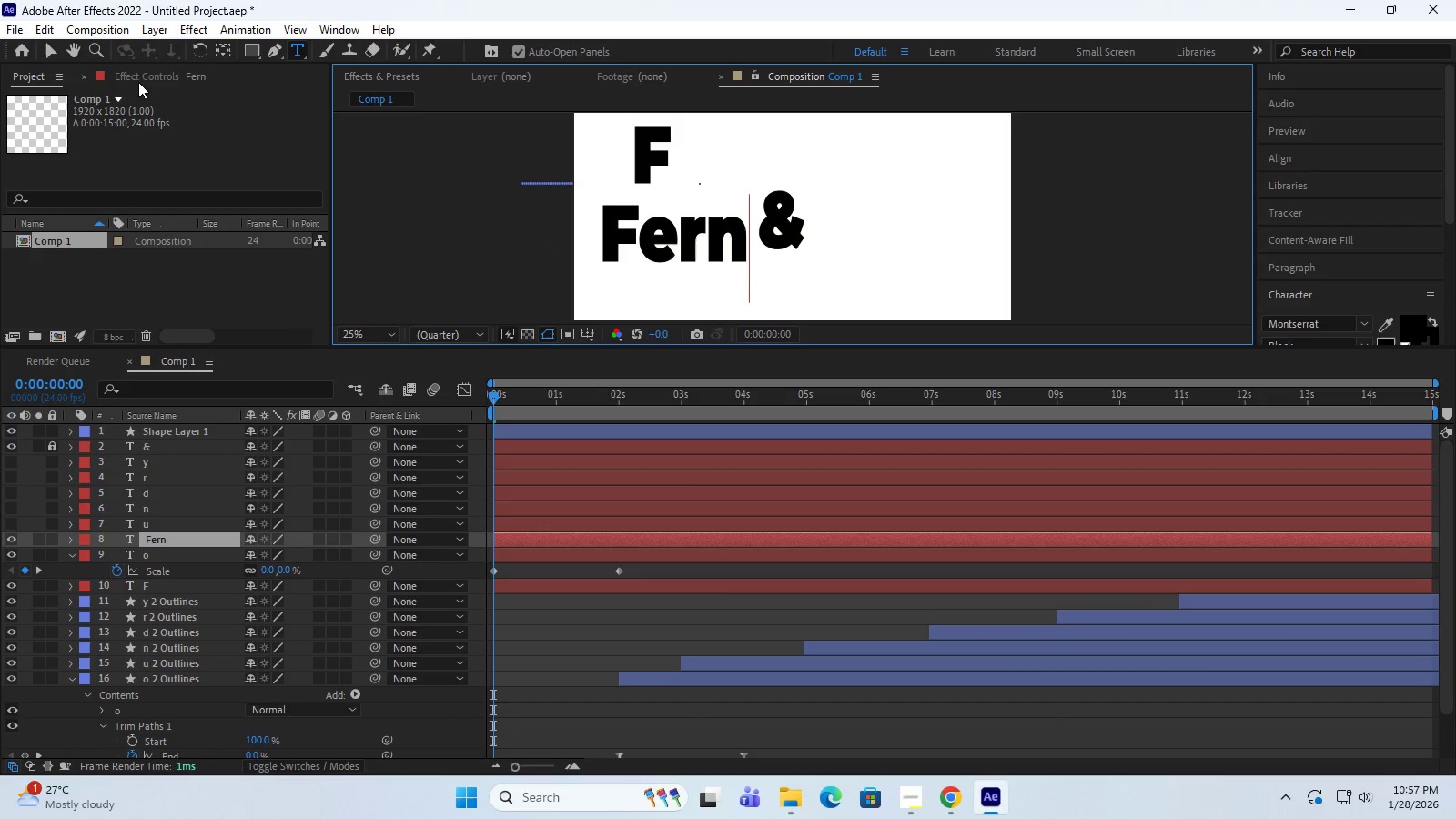 
left_click([51, 51])
 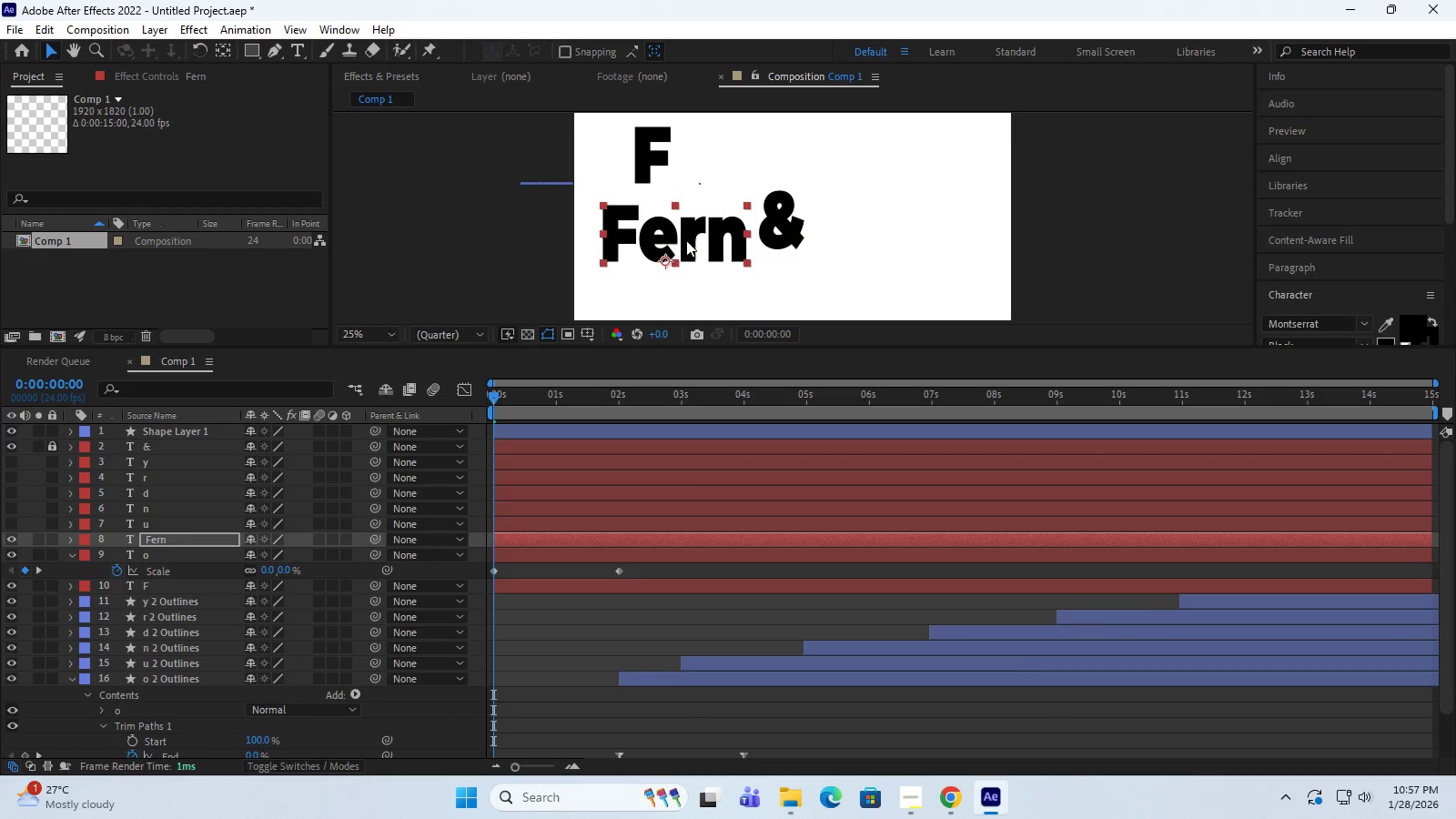 
left_click_drag(start_coordinate=[686, 240], to_coordinate=[795, 274])
 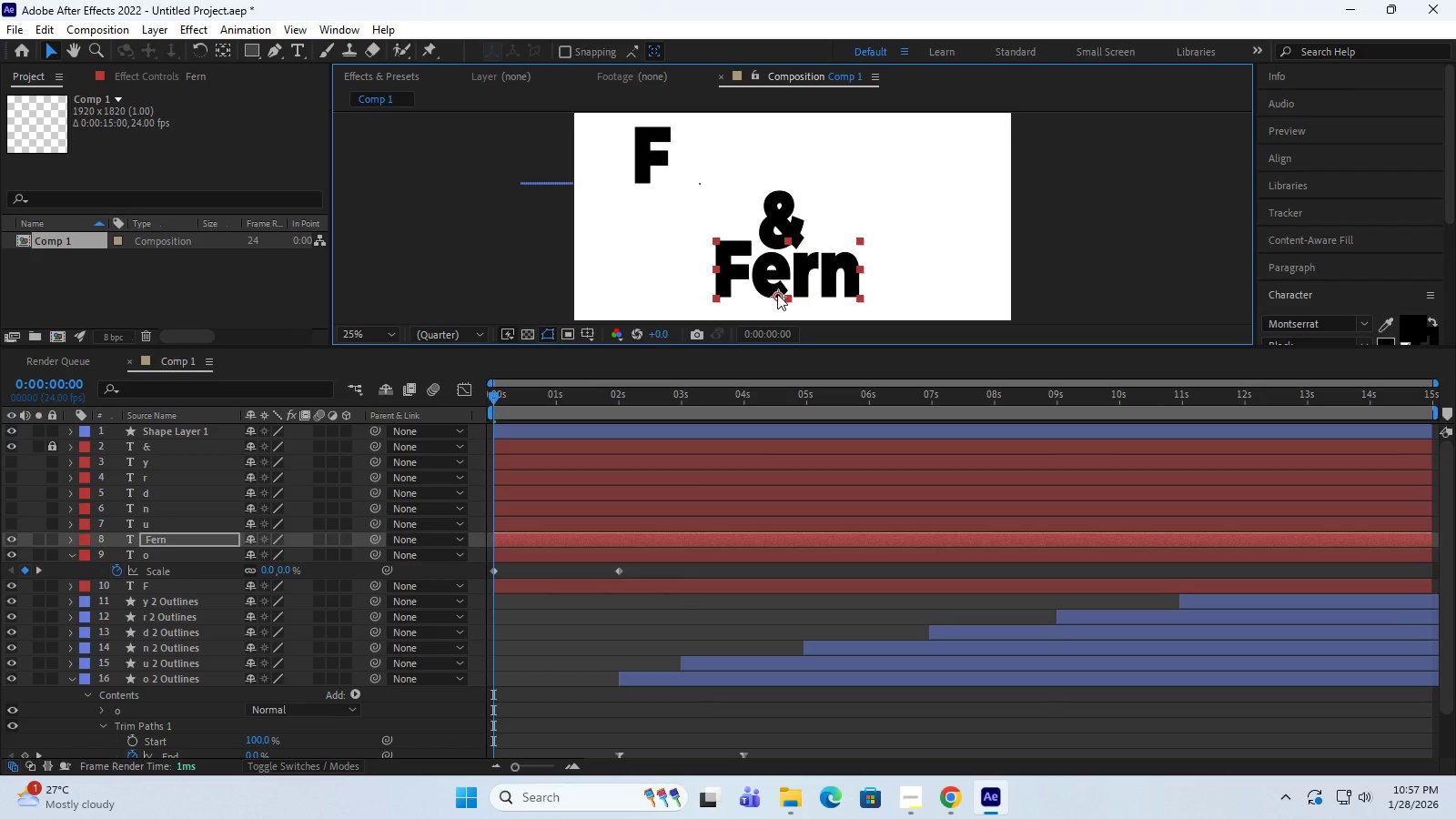 
left_click([779, 296])
 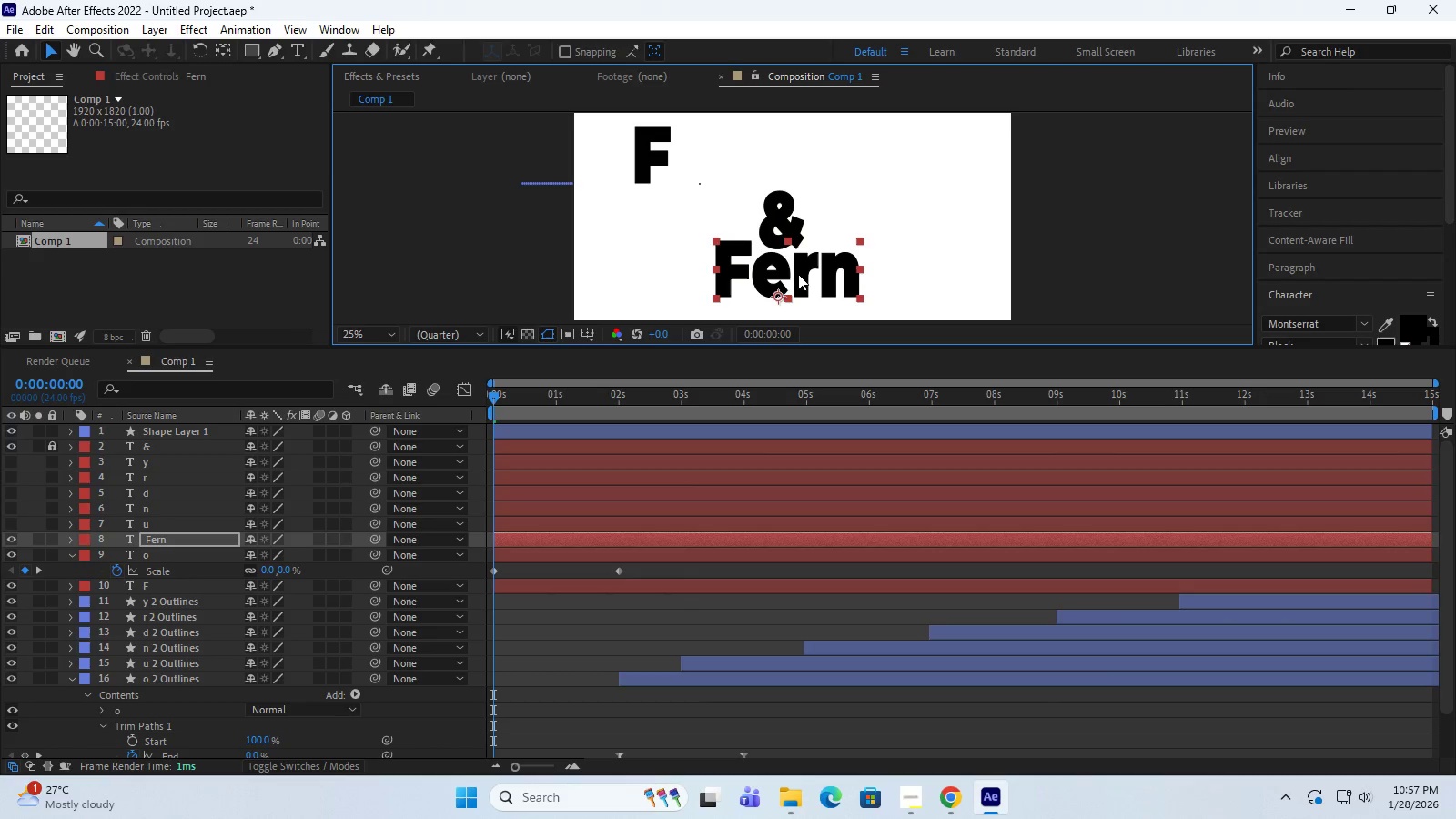 
left_click([798, 274])
 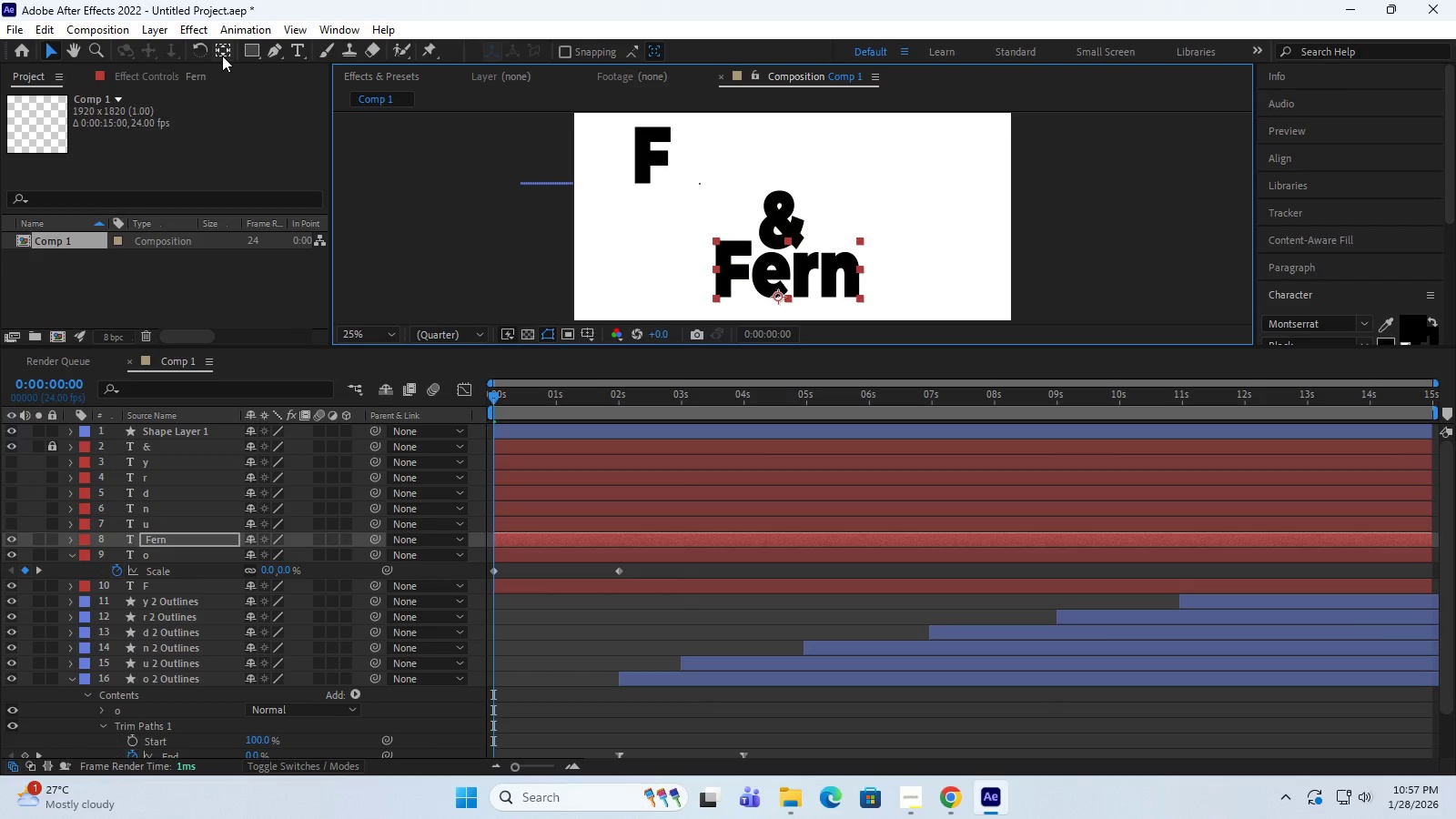 
left_click([226, 56])
 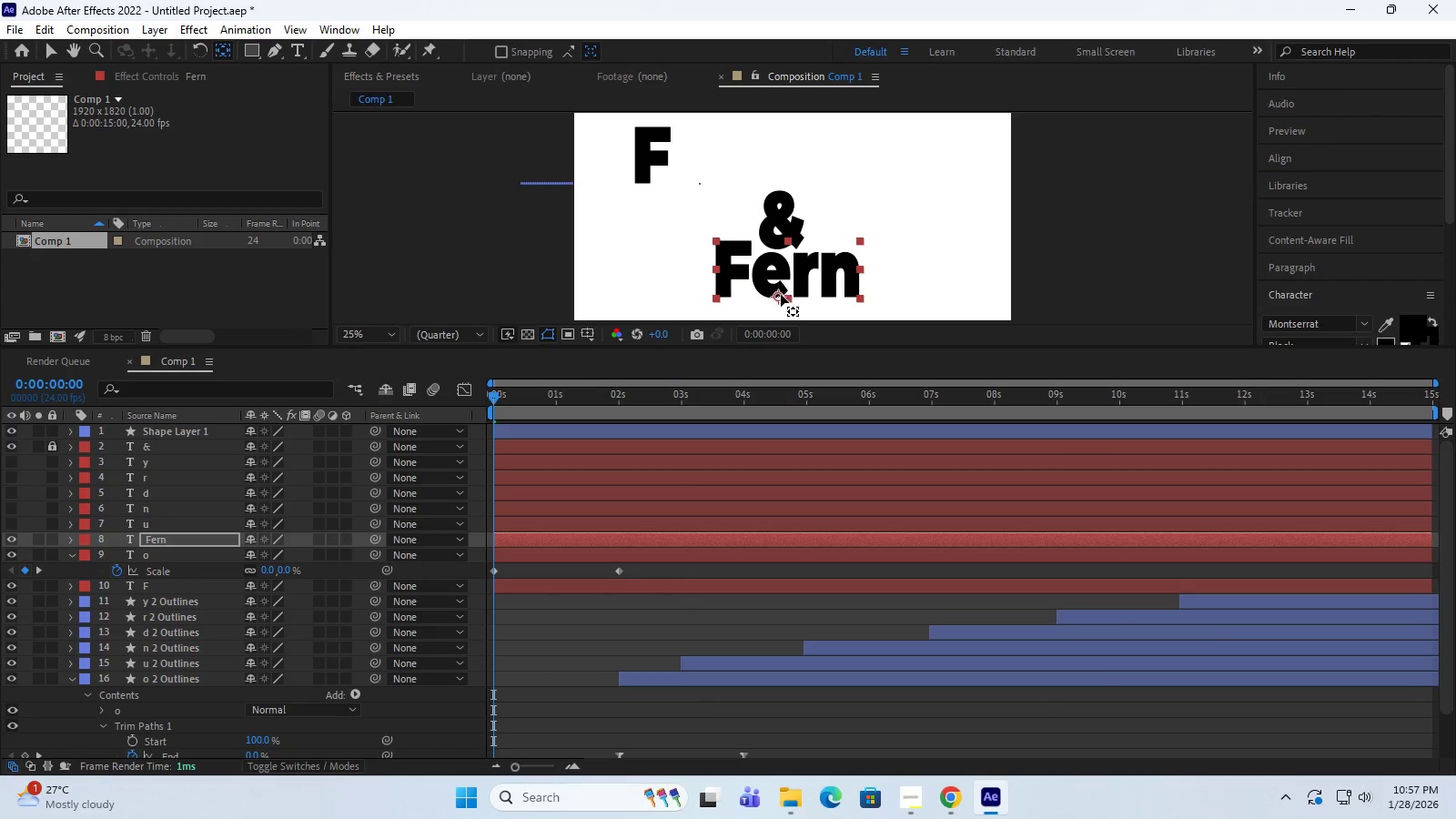 
left_click_drag(start_coordinate=[778, 296], to_coordinate=[784, 276])
 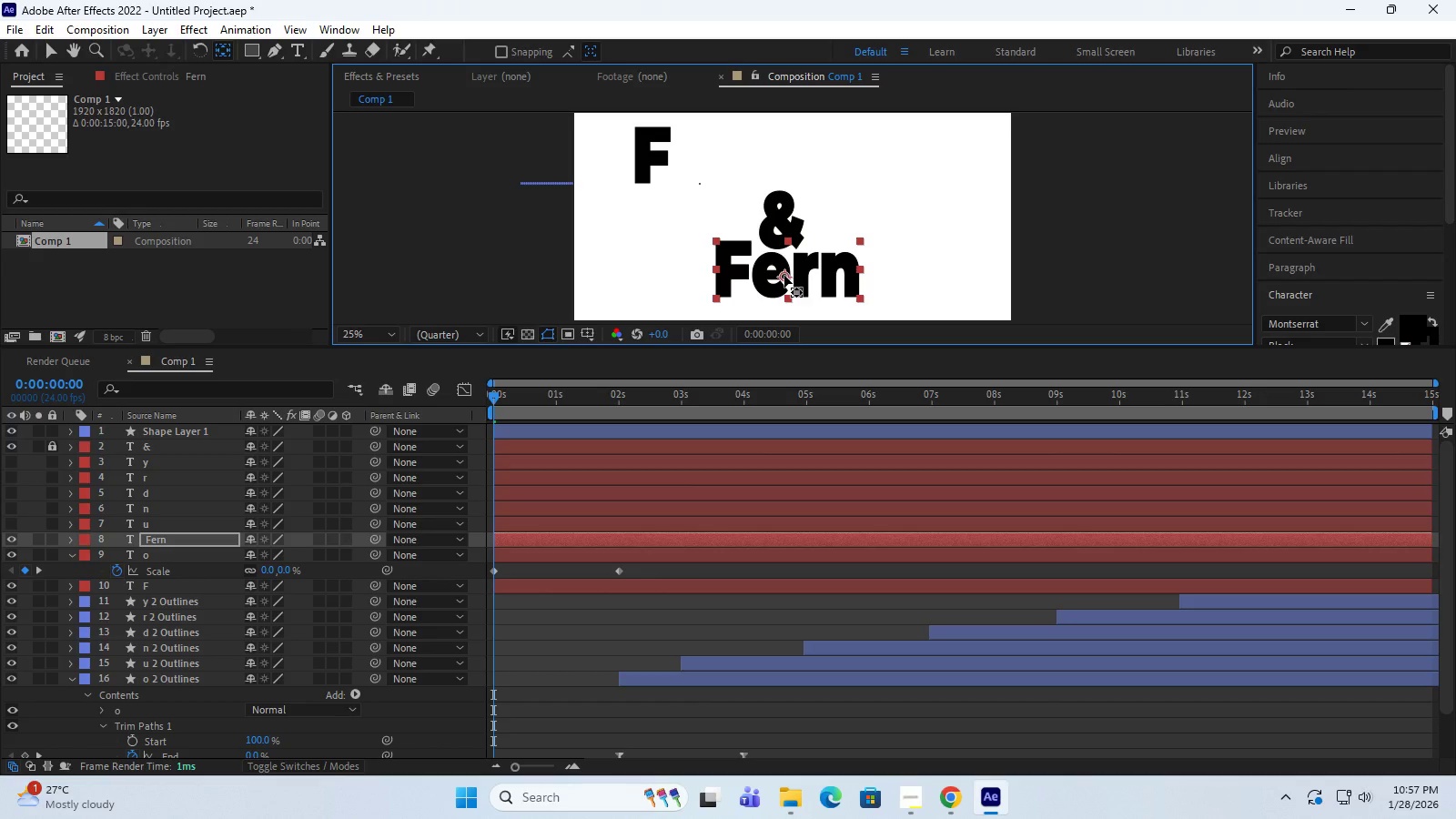 
key(Space)
 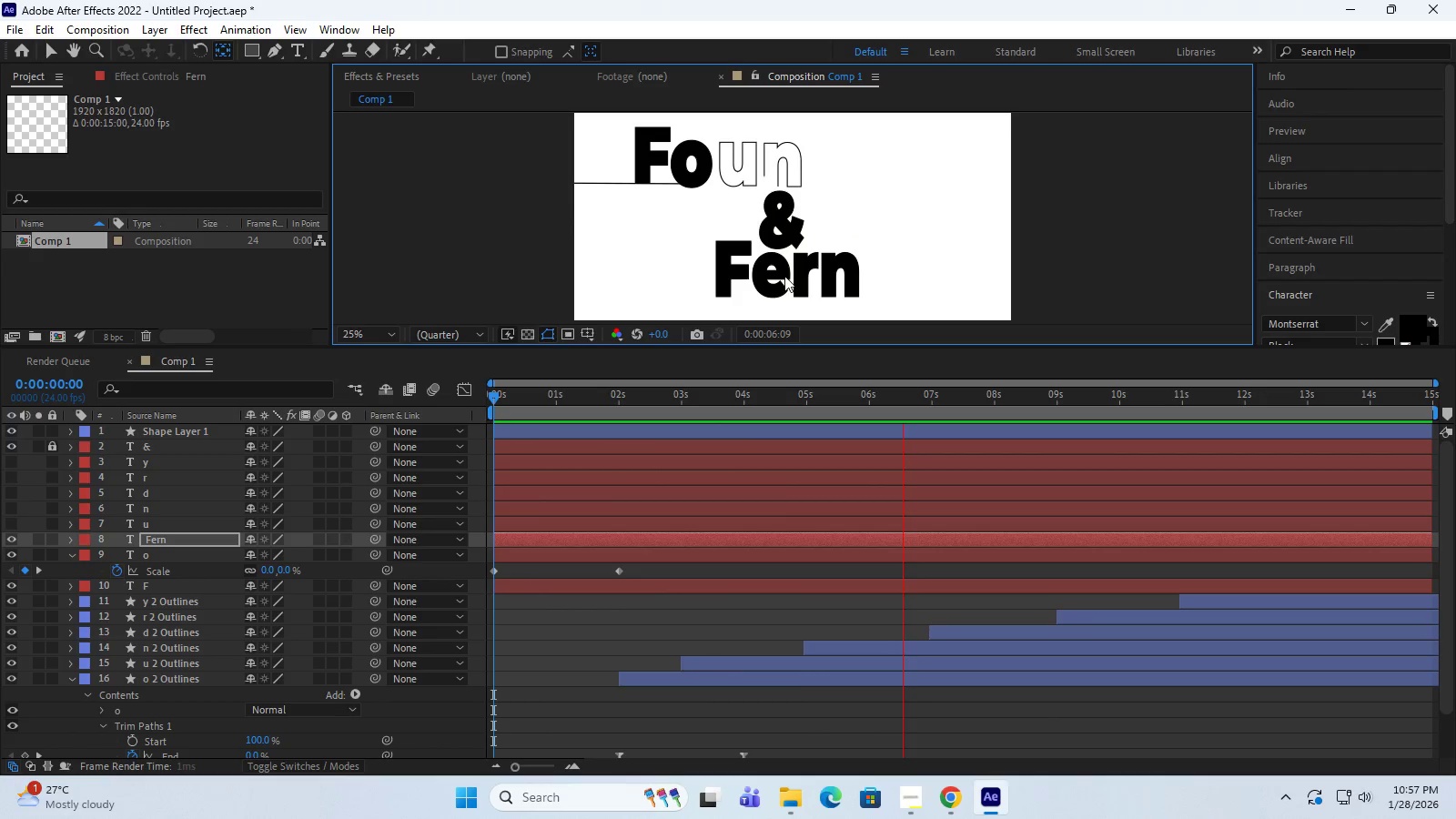 
wait(11.77)
 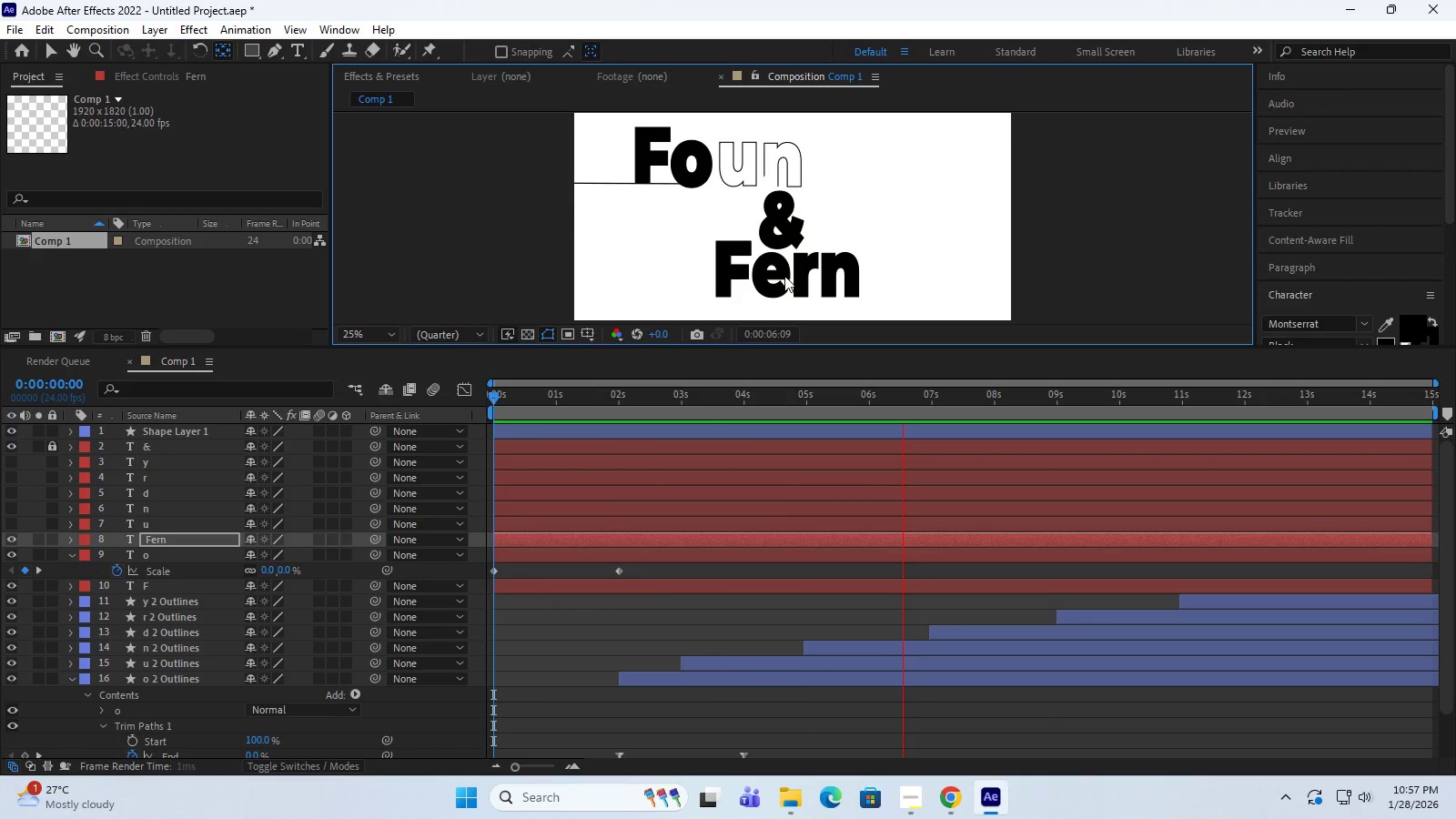 
left_click([800, 280])
 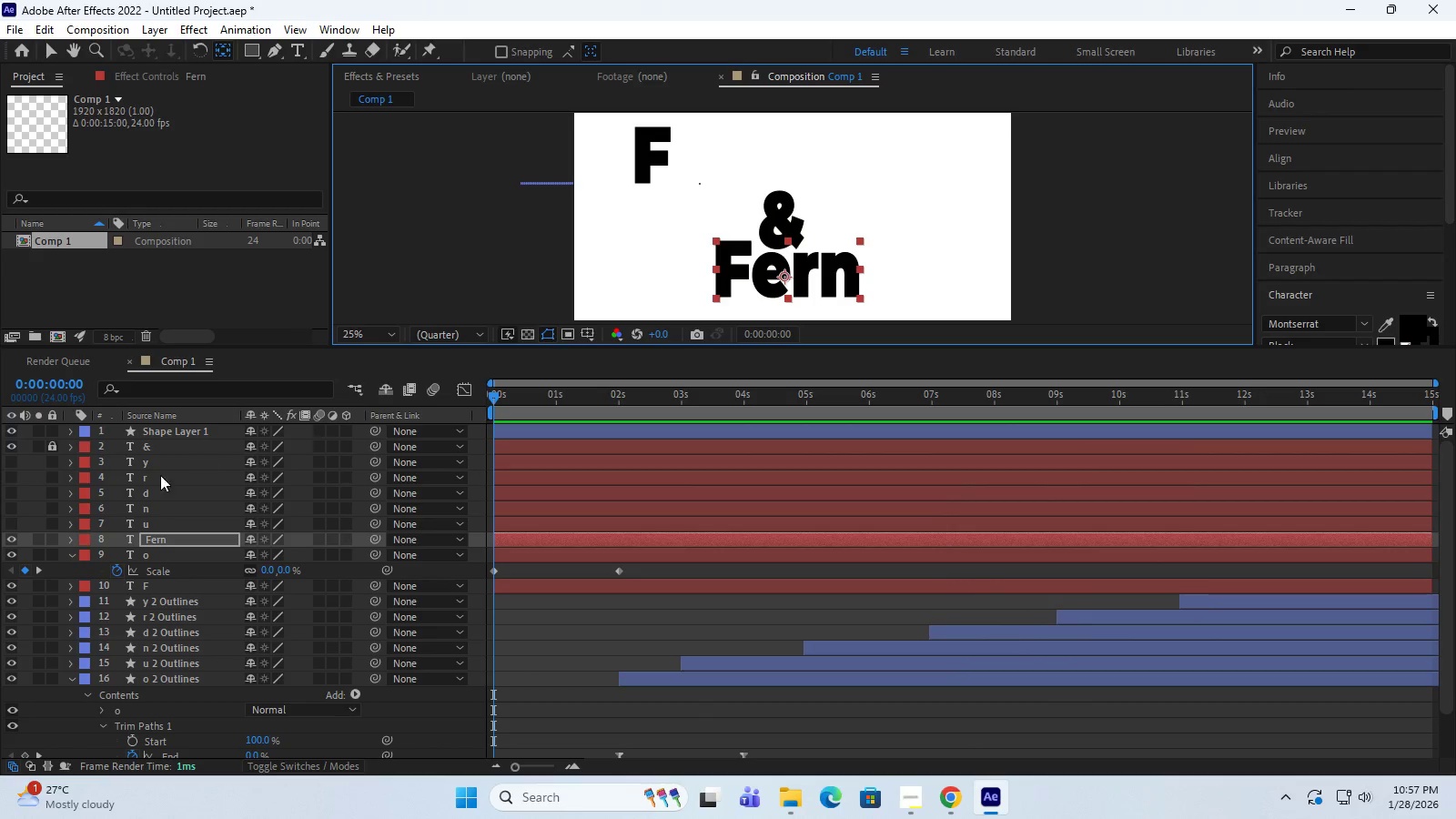 
wait(5.69)
 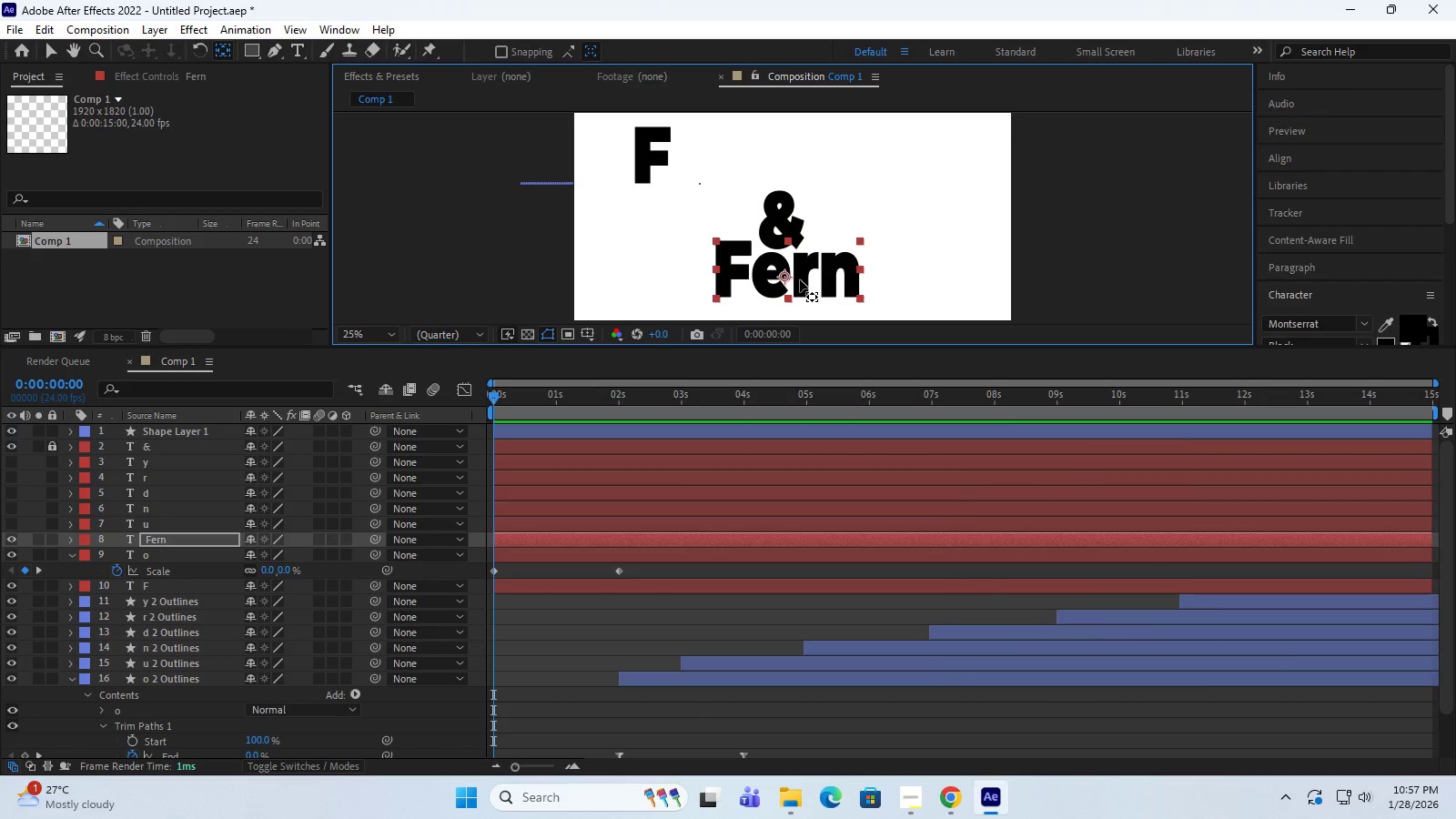 
left_click_drag(start_coordinate=[178, 538], to_coordinate=[174, 425])
 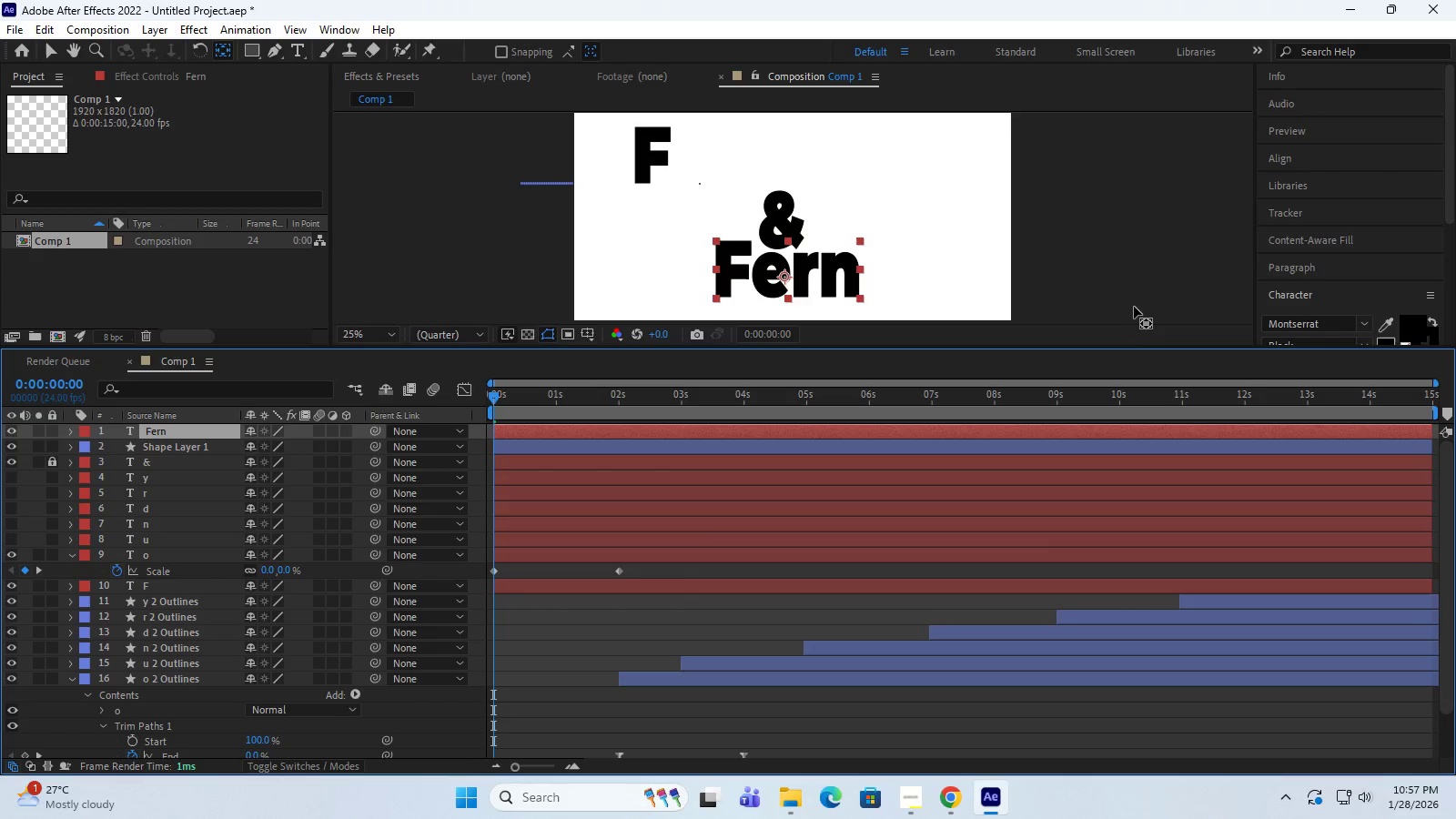 
wait(6.41)
 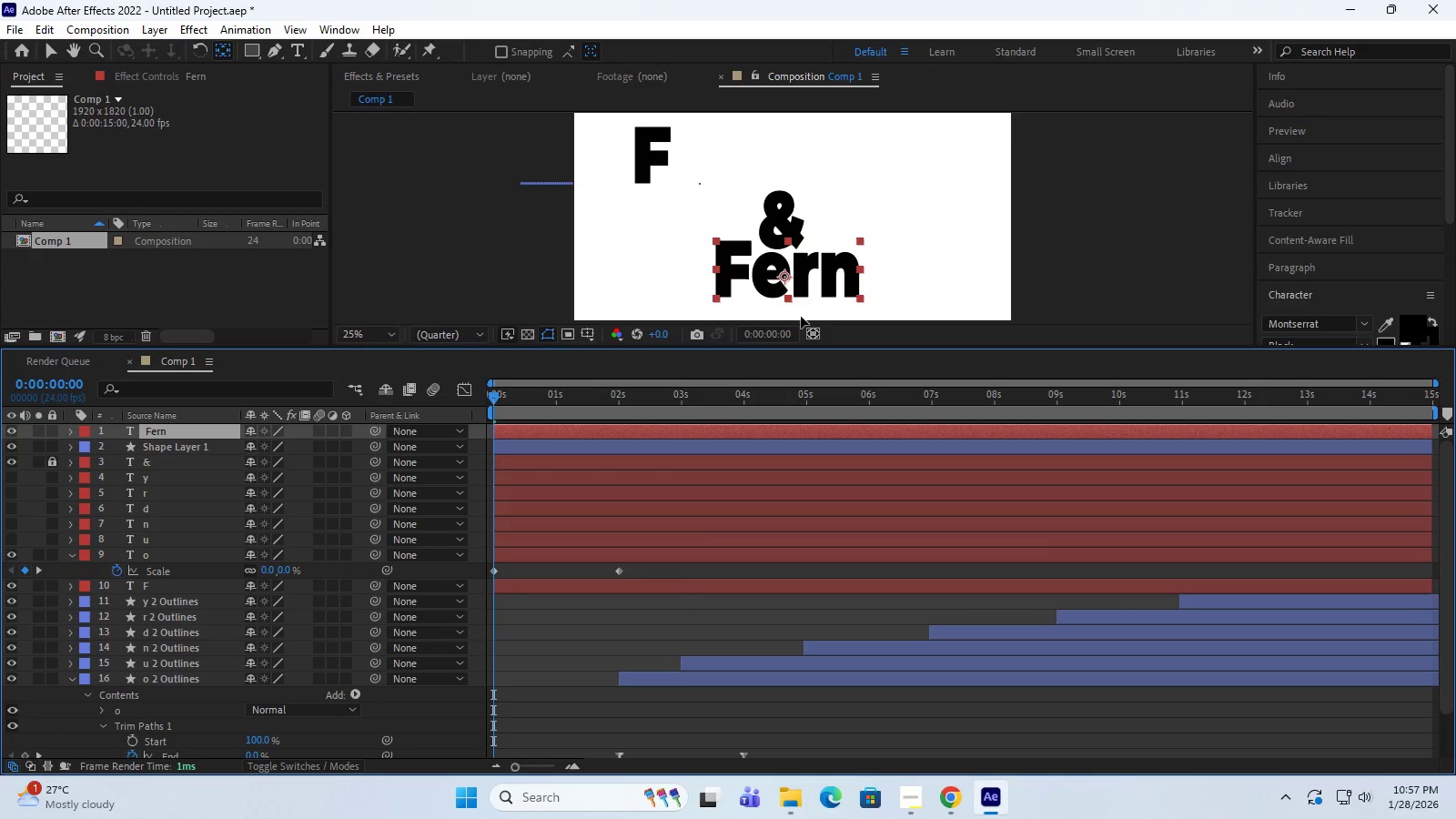 
scroll: coordinate [1347, 235], scroll_direction: down, amount: 1.0
 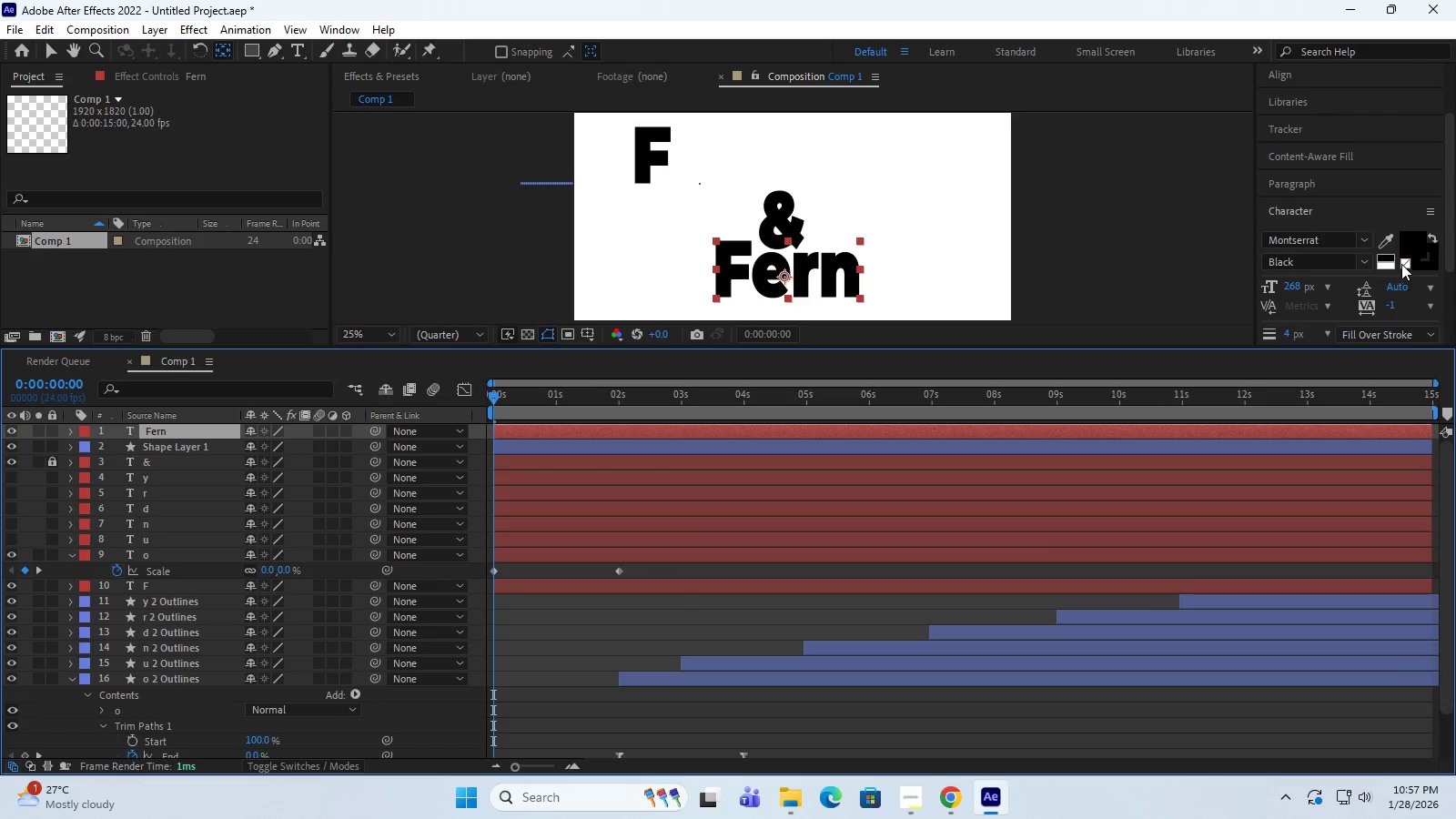 
left_click([1406, 263])
 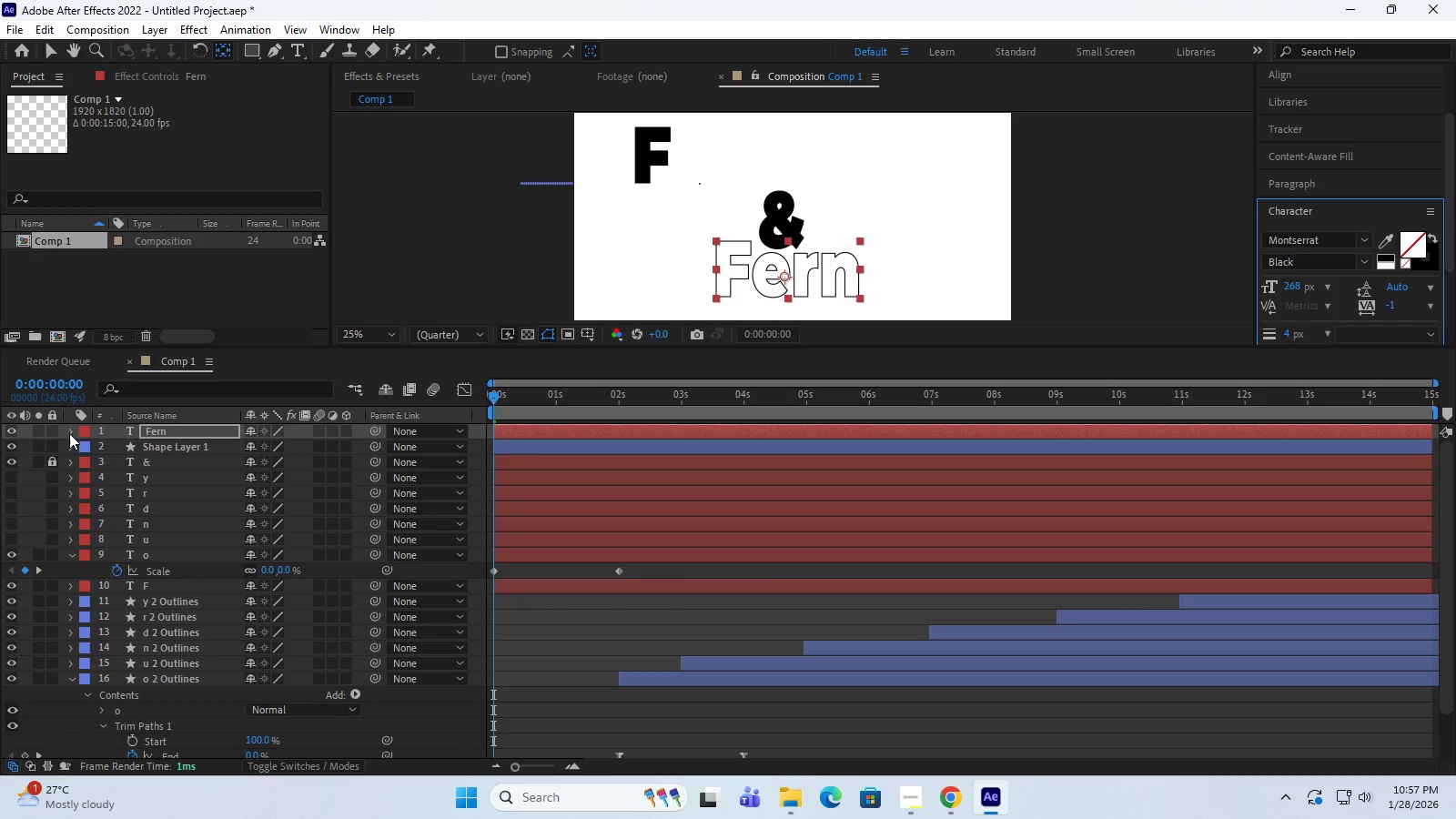 
left_click([69, 433])
 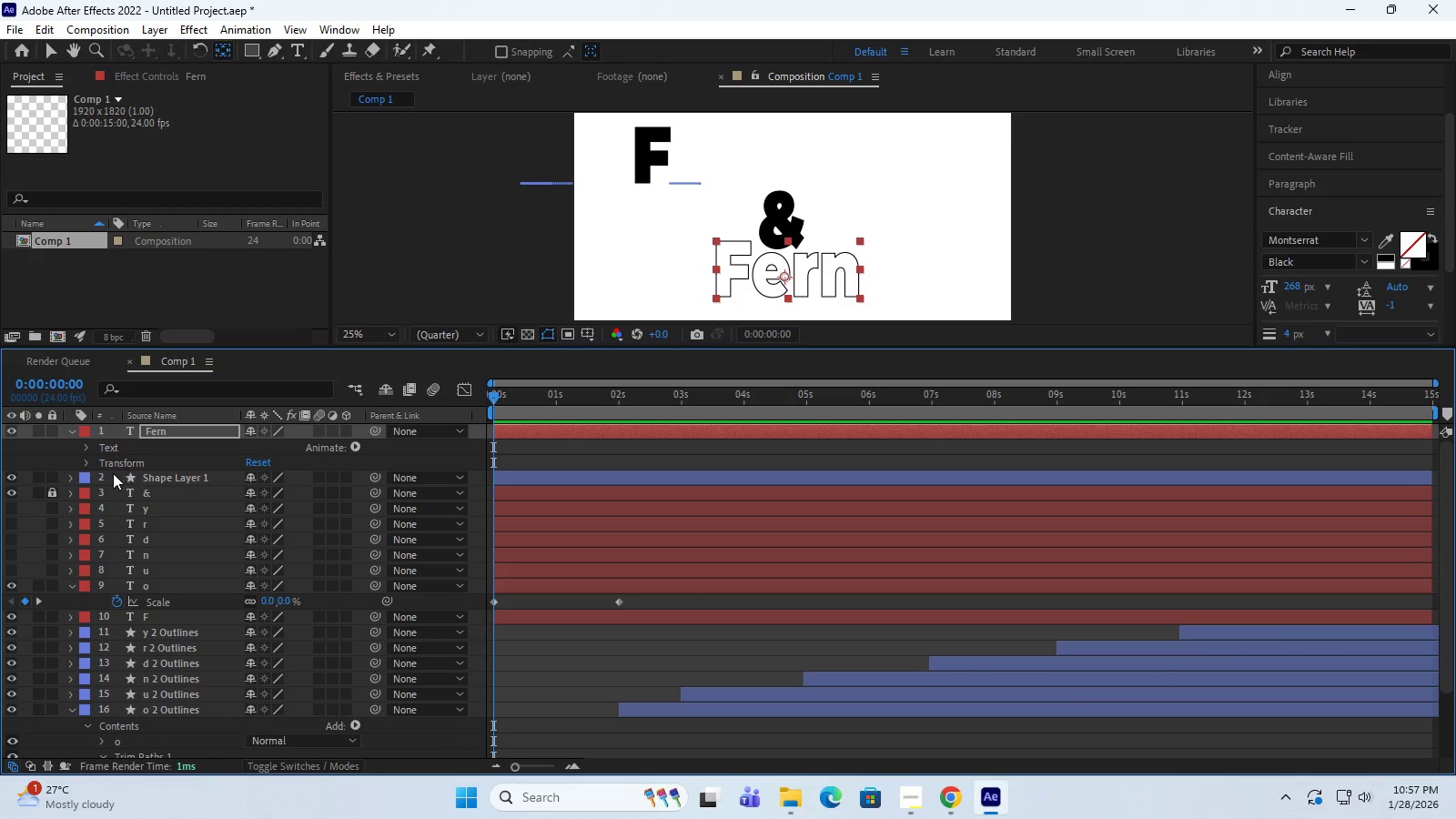 
wait(6.14)
 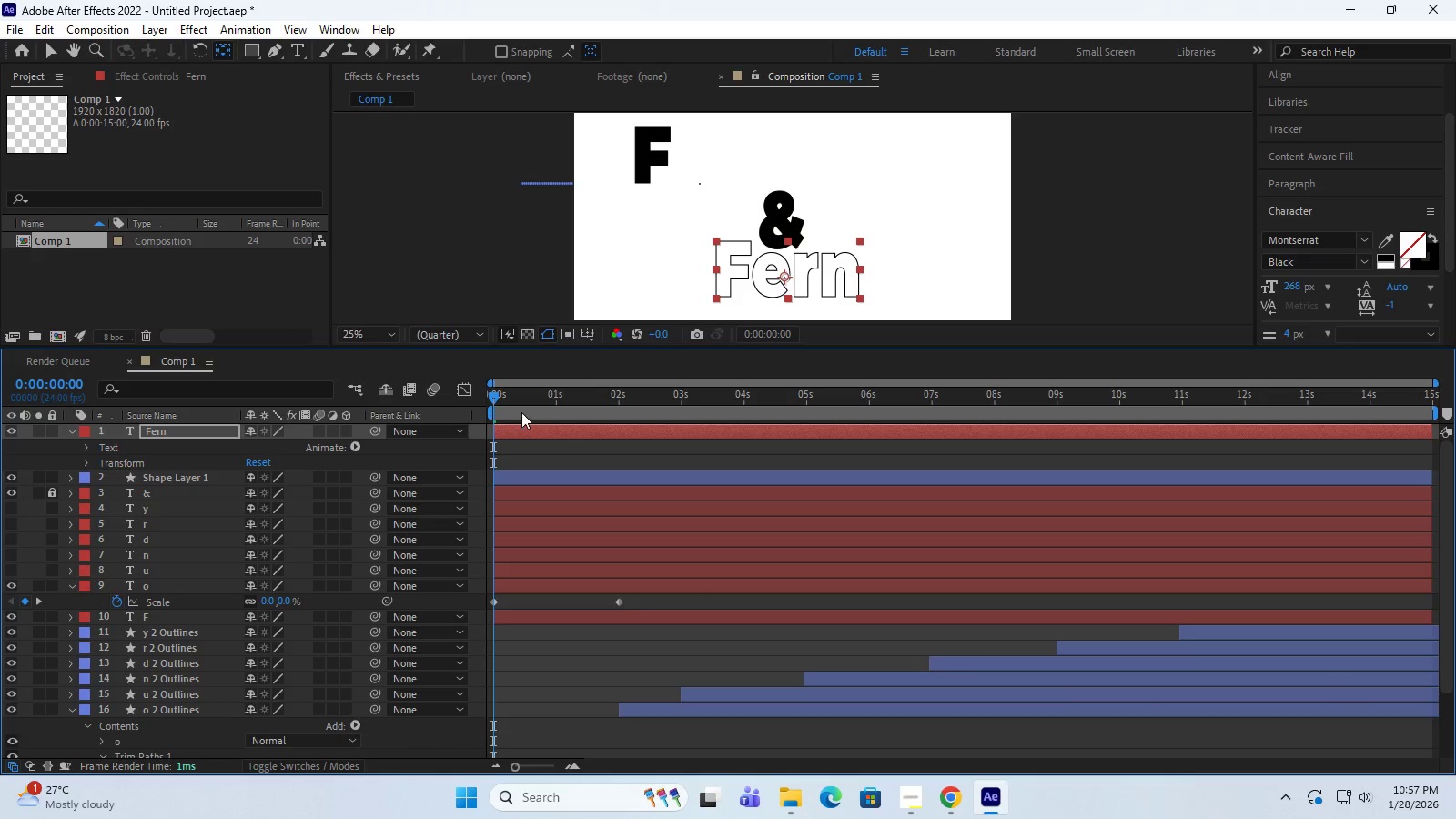 
left_click([75, 431])
 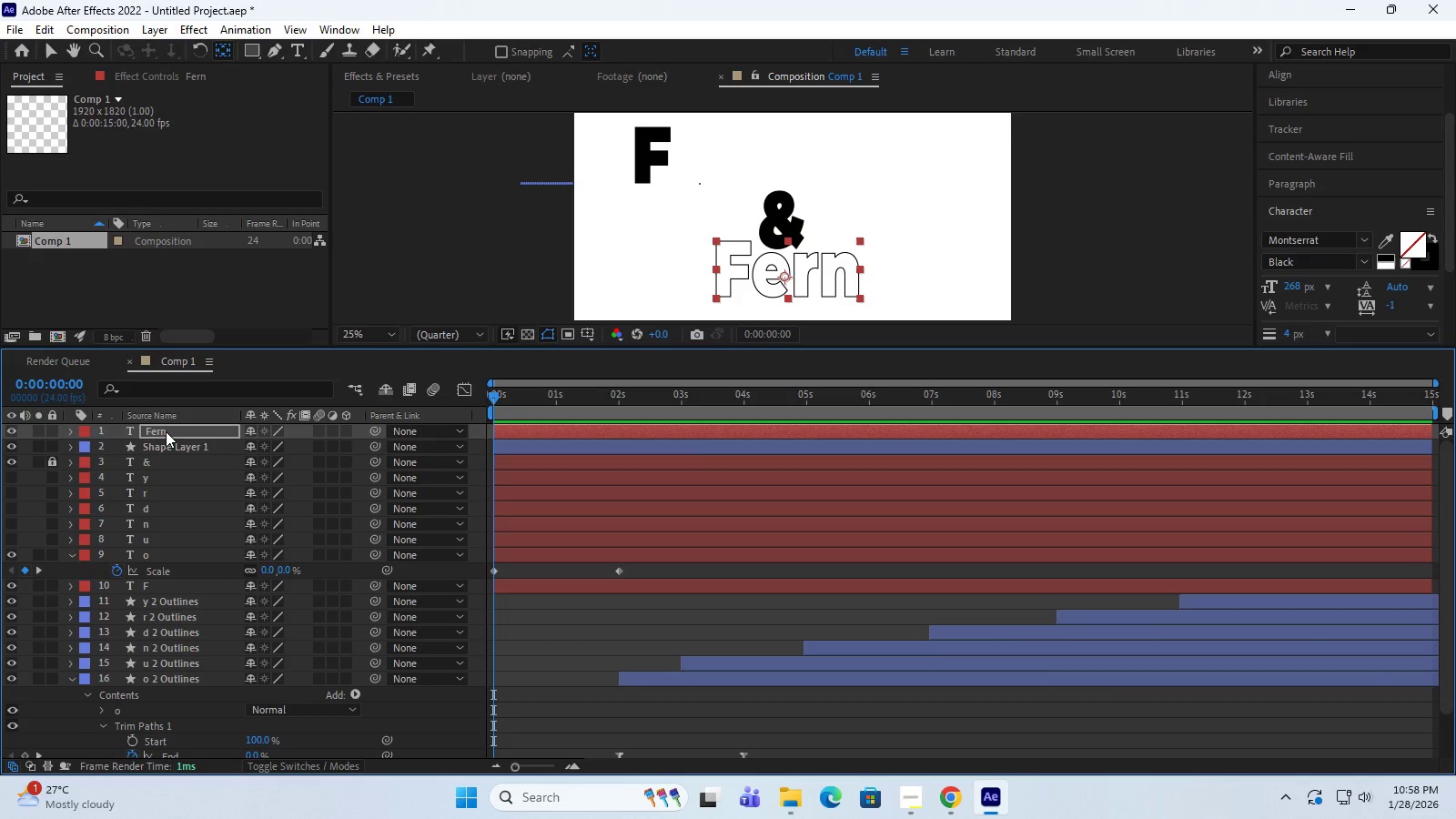 
key(S)
 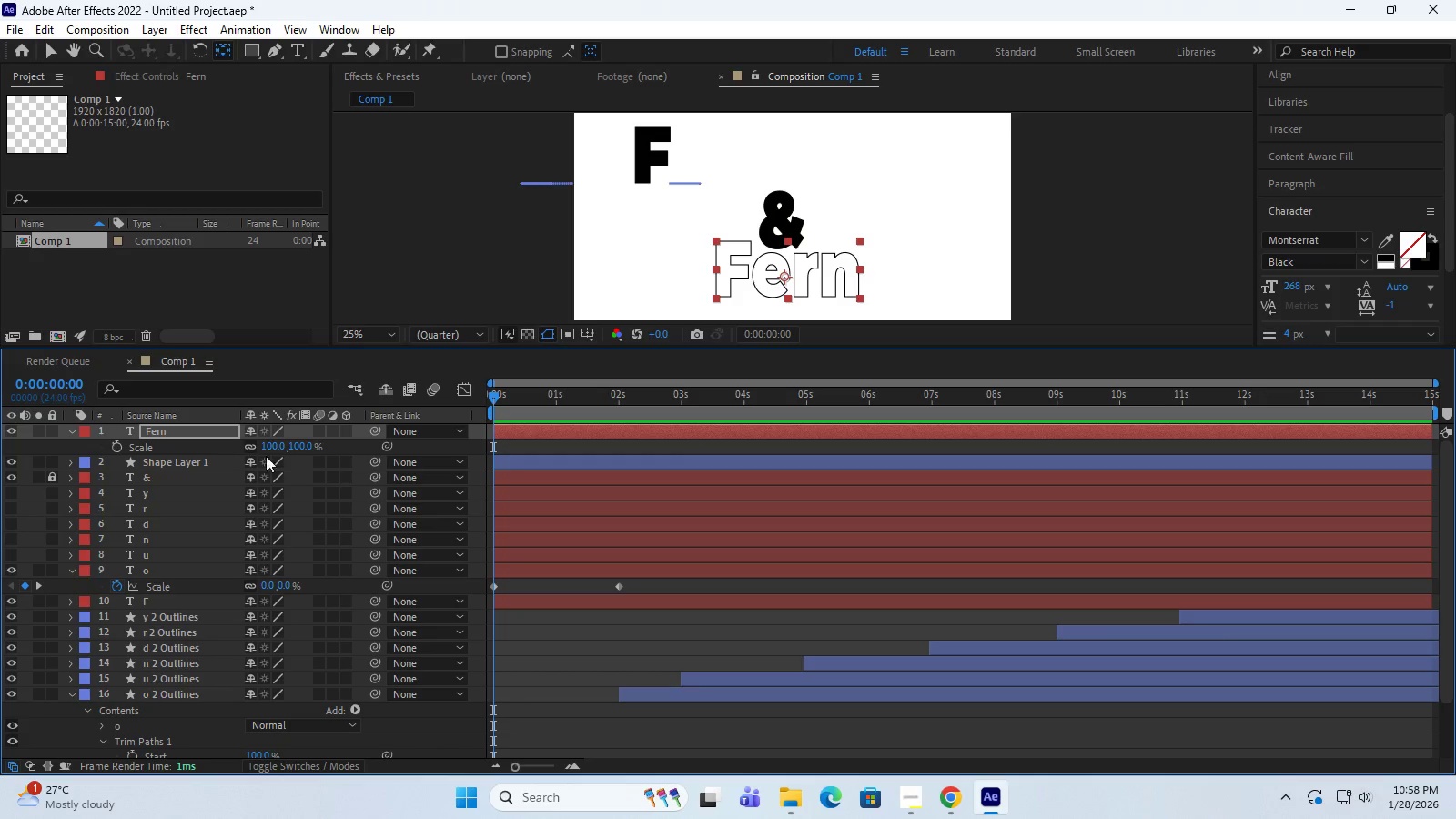 
left_click_drag(start_coordinate=[278, 449], to_coordinate=[187, 448])
 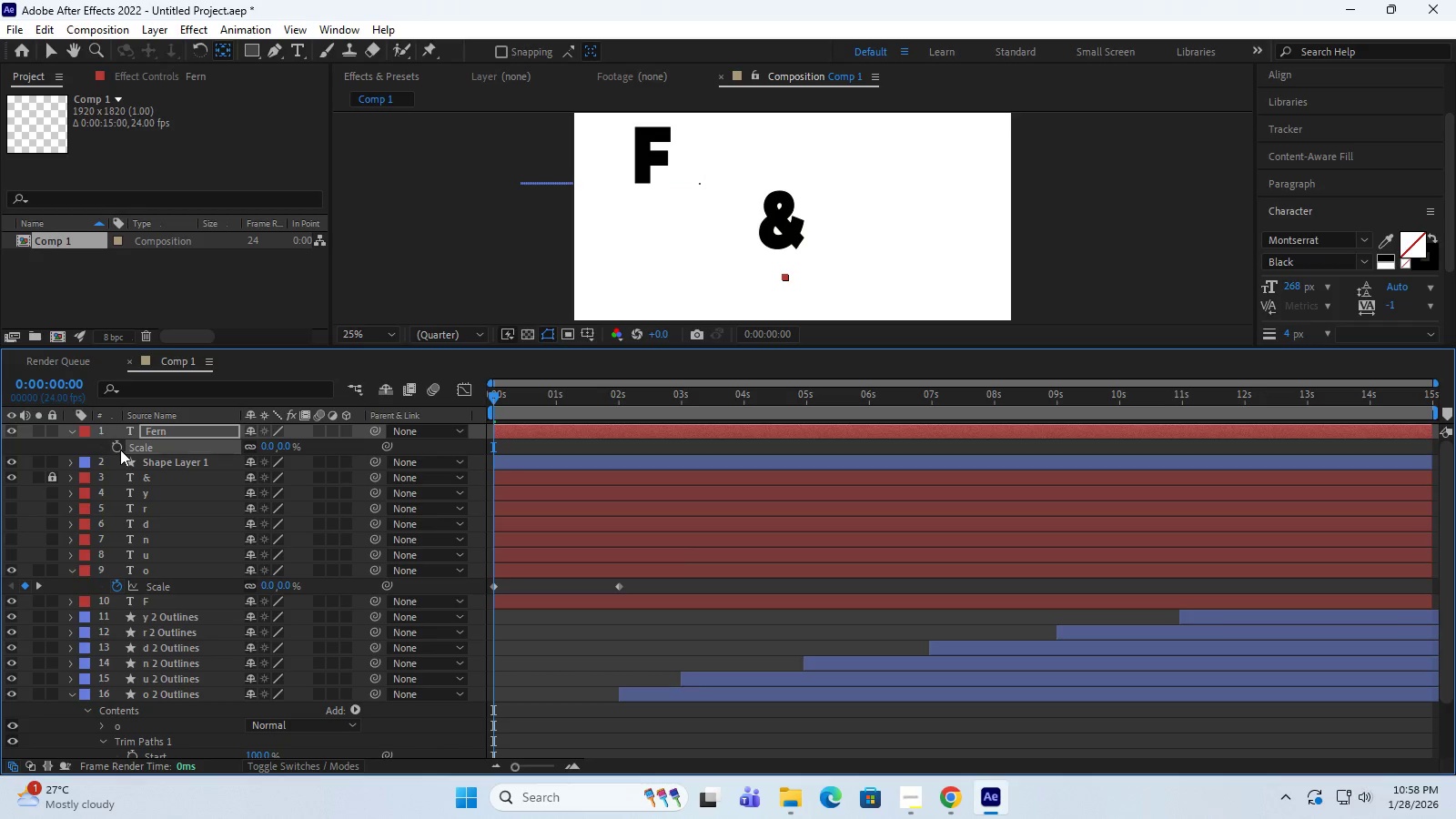 
left_click([116, 449])
 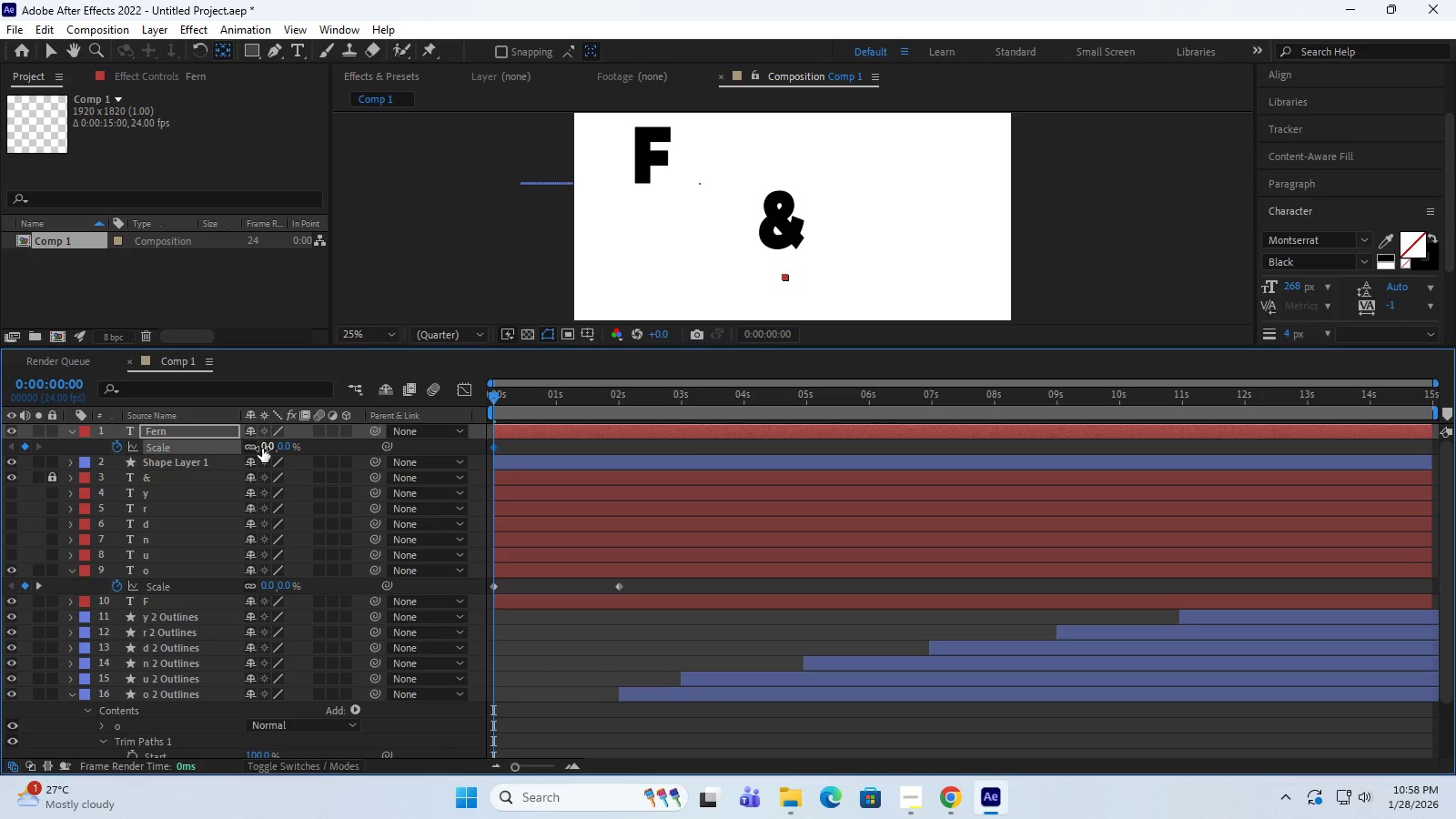 
left_click_drag(start_coordinate=[265, 447], to_coordinate=[282, 446])
 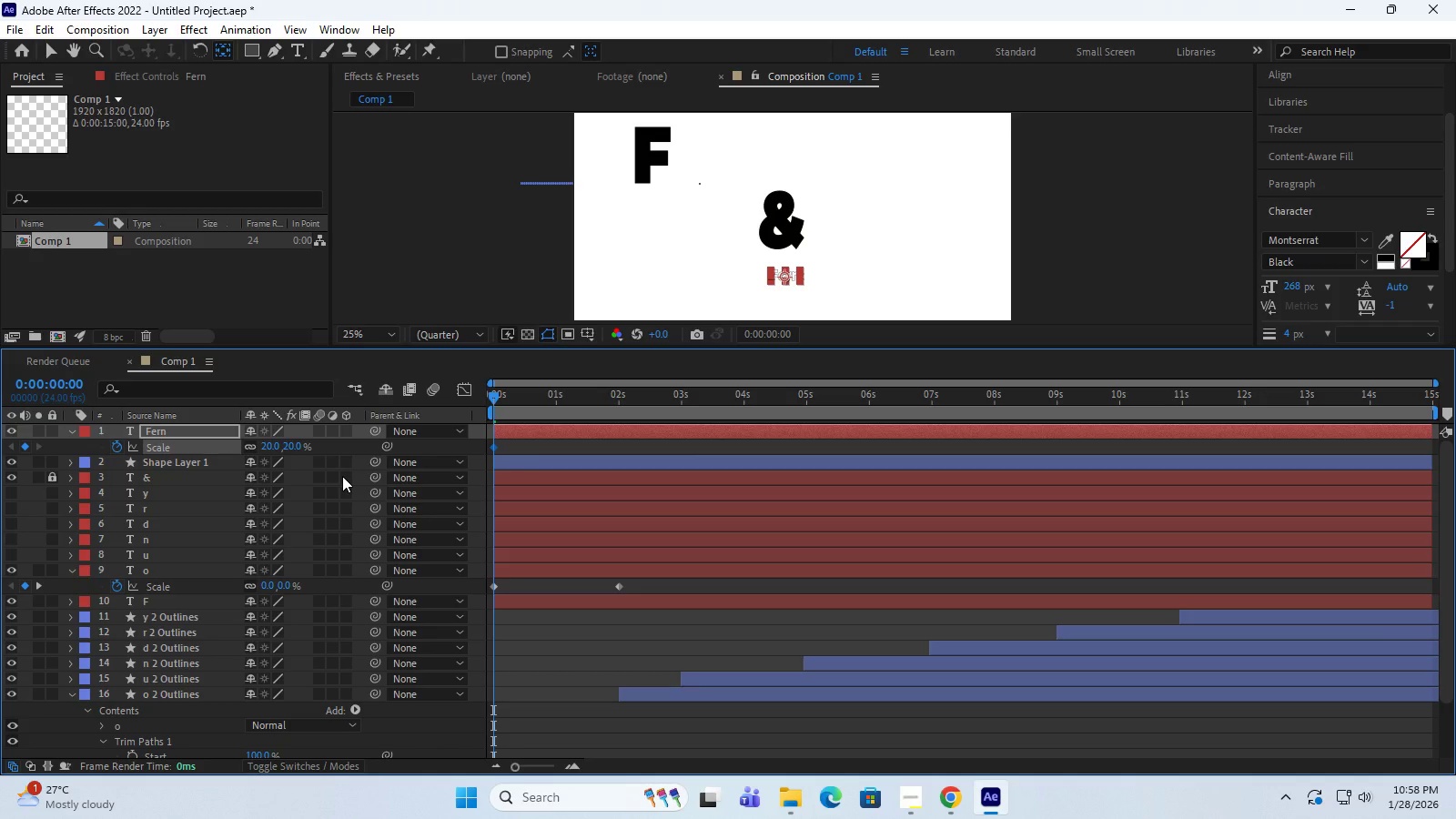 
key(Control+Z)
 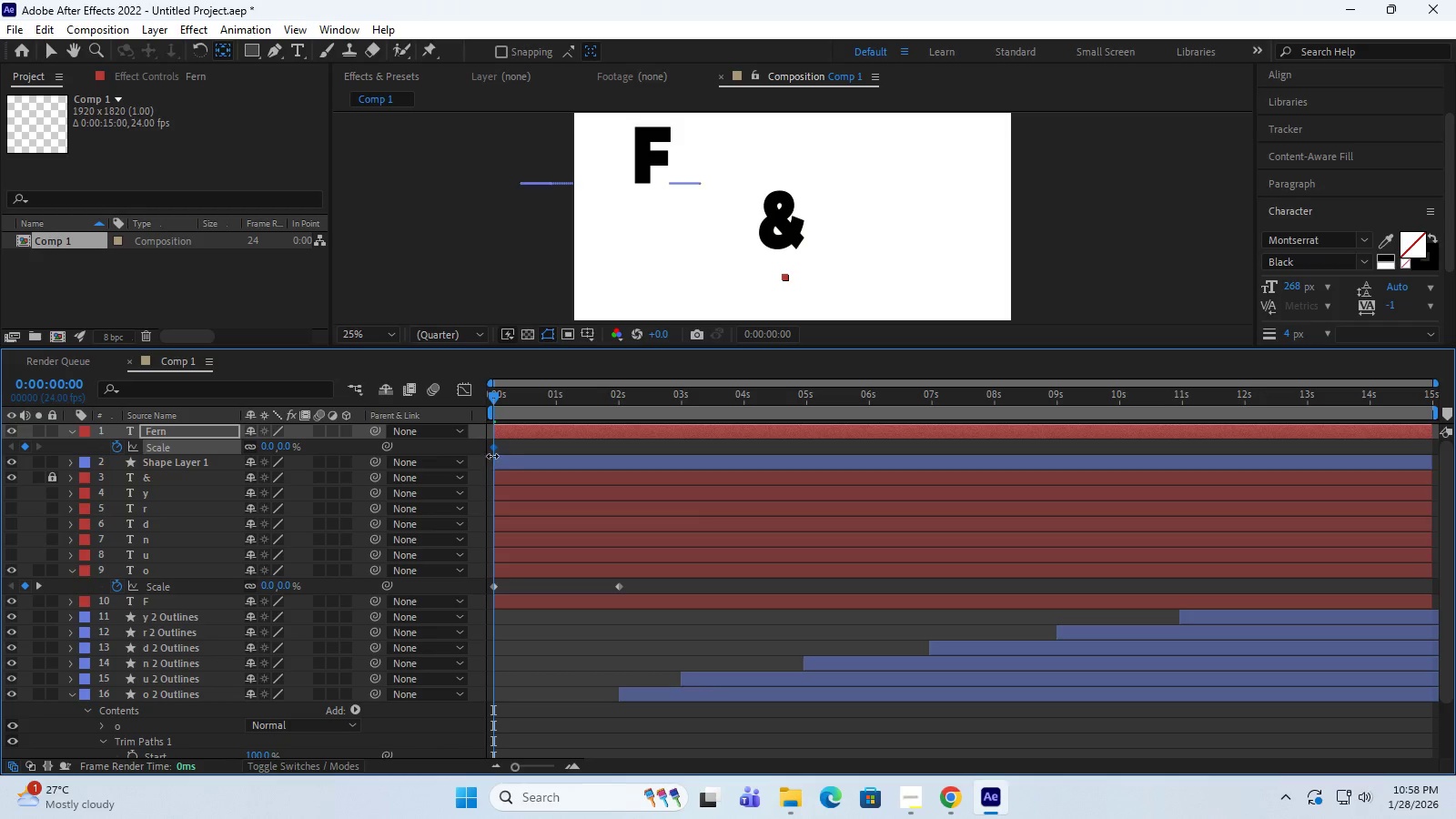 
mouse_move([495, 399])
 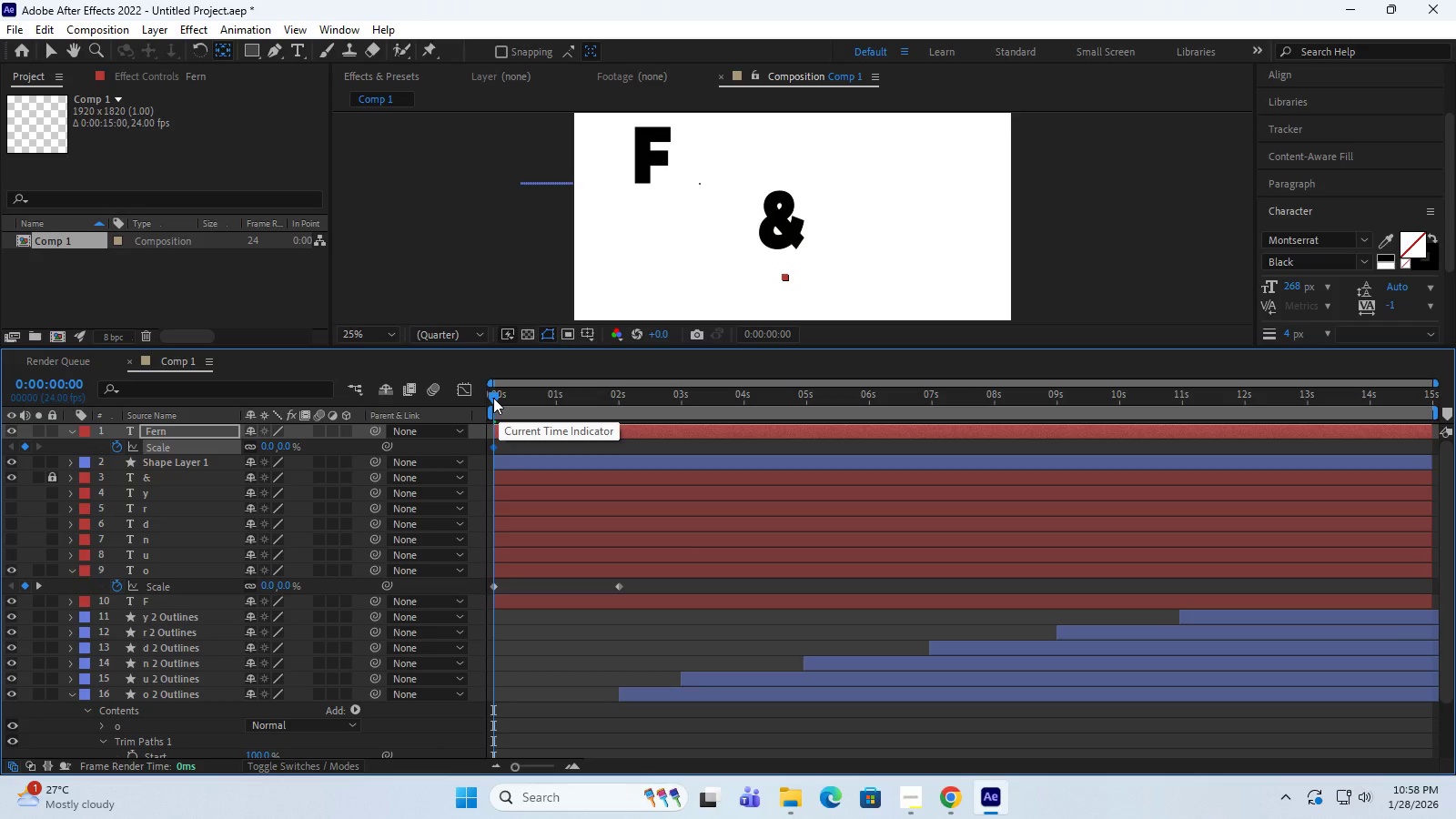 
left_click_drag(start_coordinate=[493, 398], to_coordinate=[621, 409])
 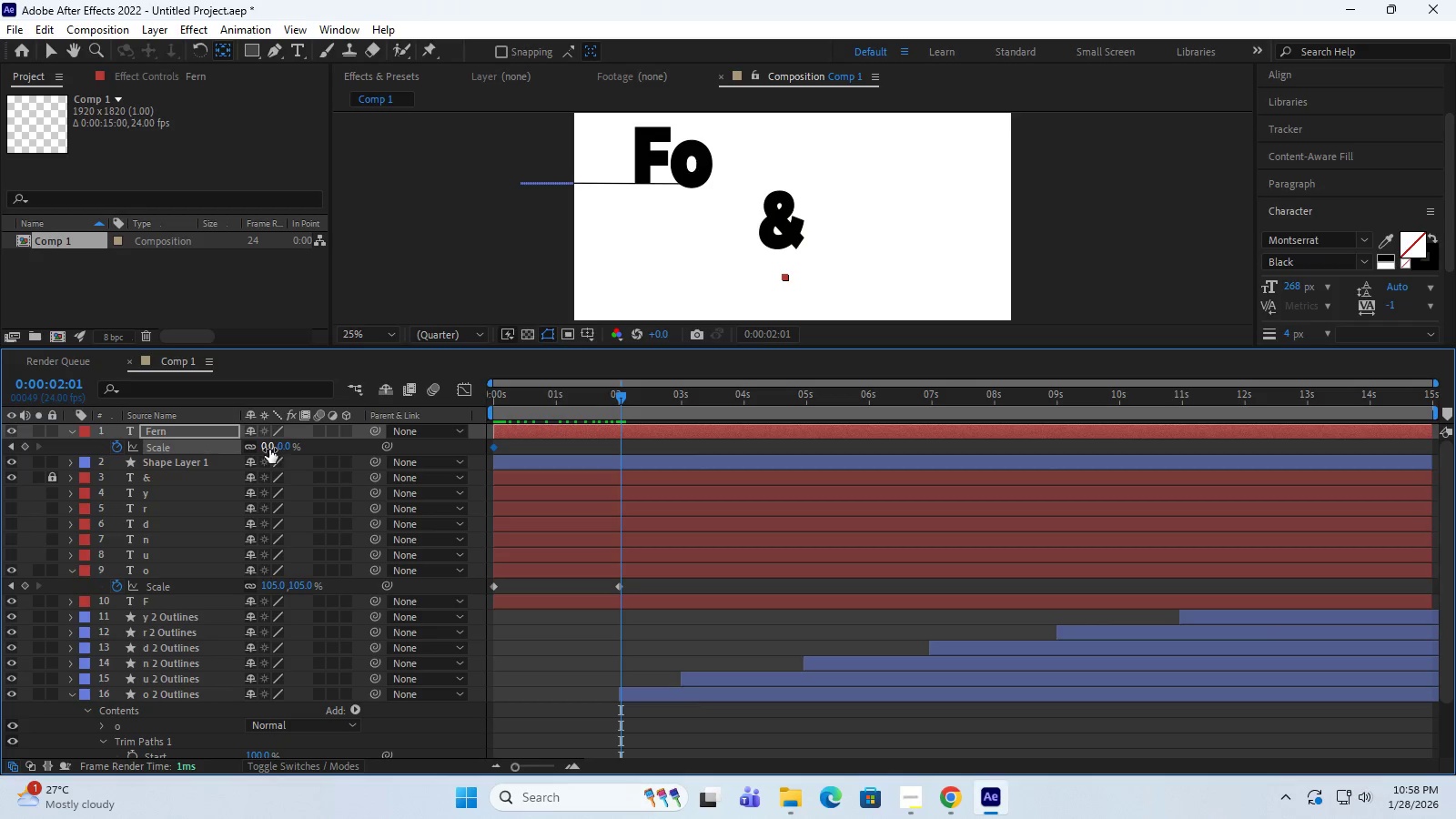 
left_click_drag(start_coordinate=[269, 450], to_coordinate=[359, 449])
 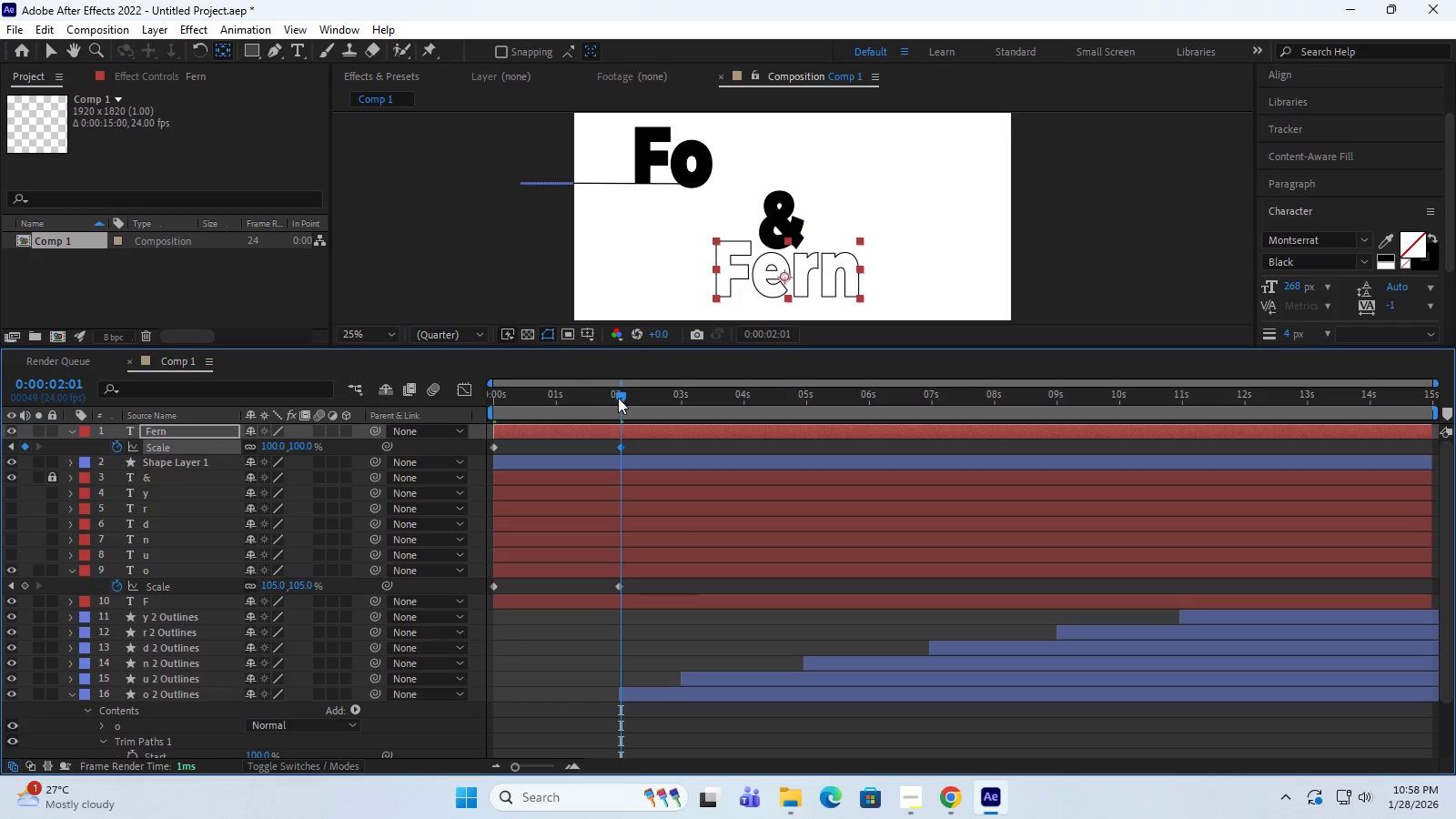 
left_click_drag(start_coordinate=[618, 396], to_coordinate=[442, 408])
 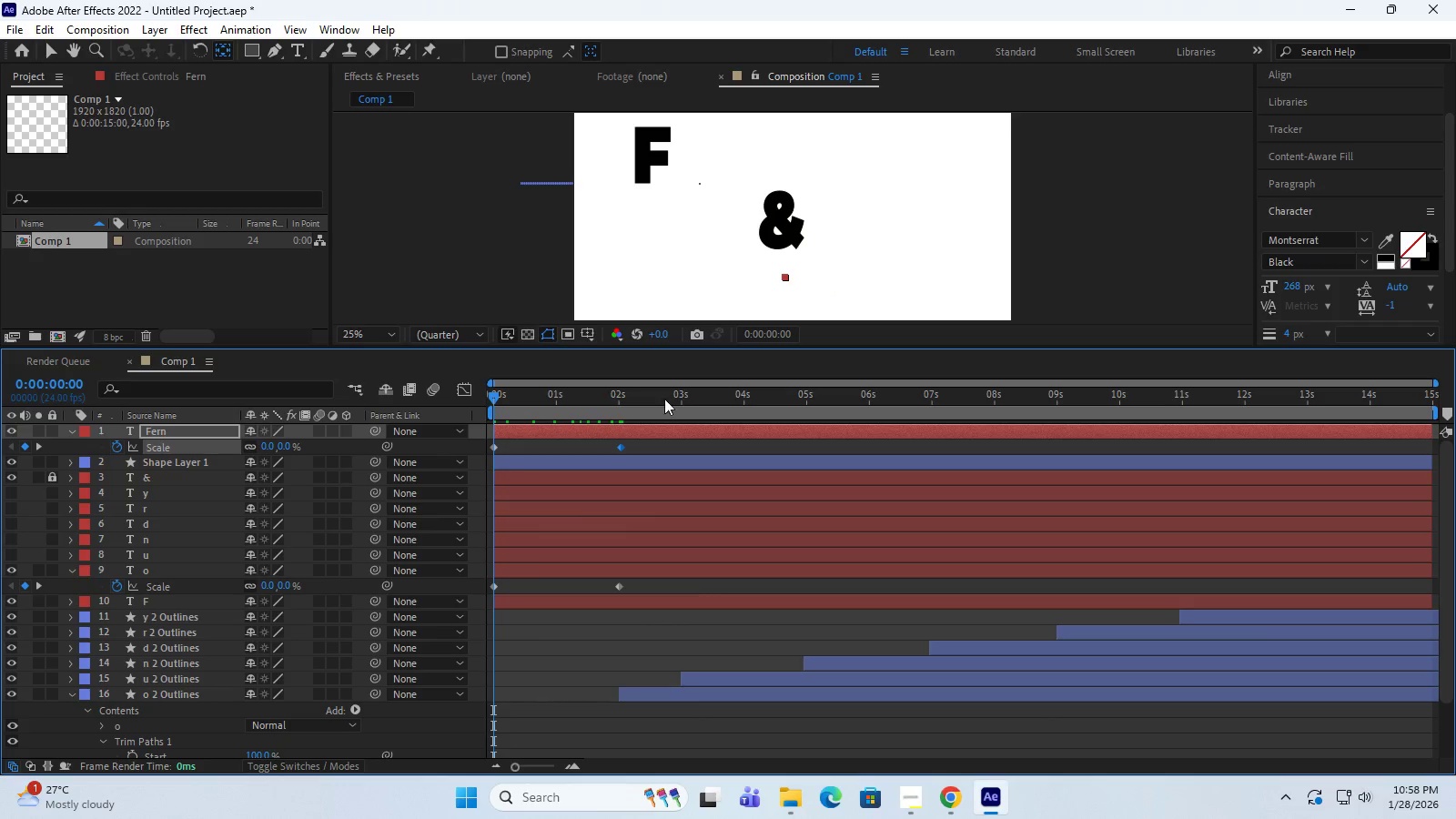 
key(Space)
 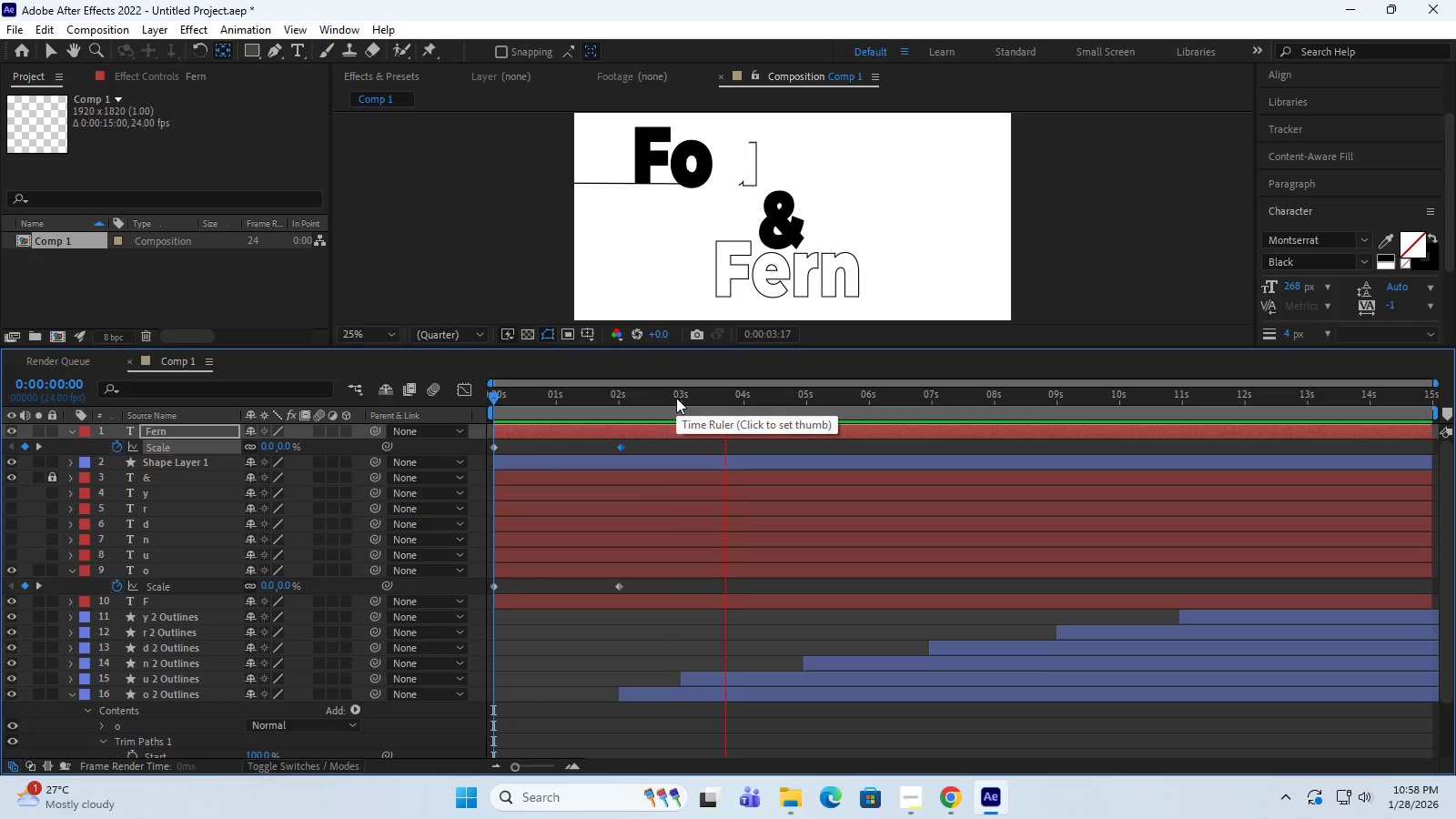 
wait(5.31)
 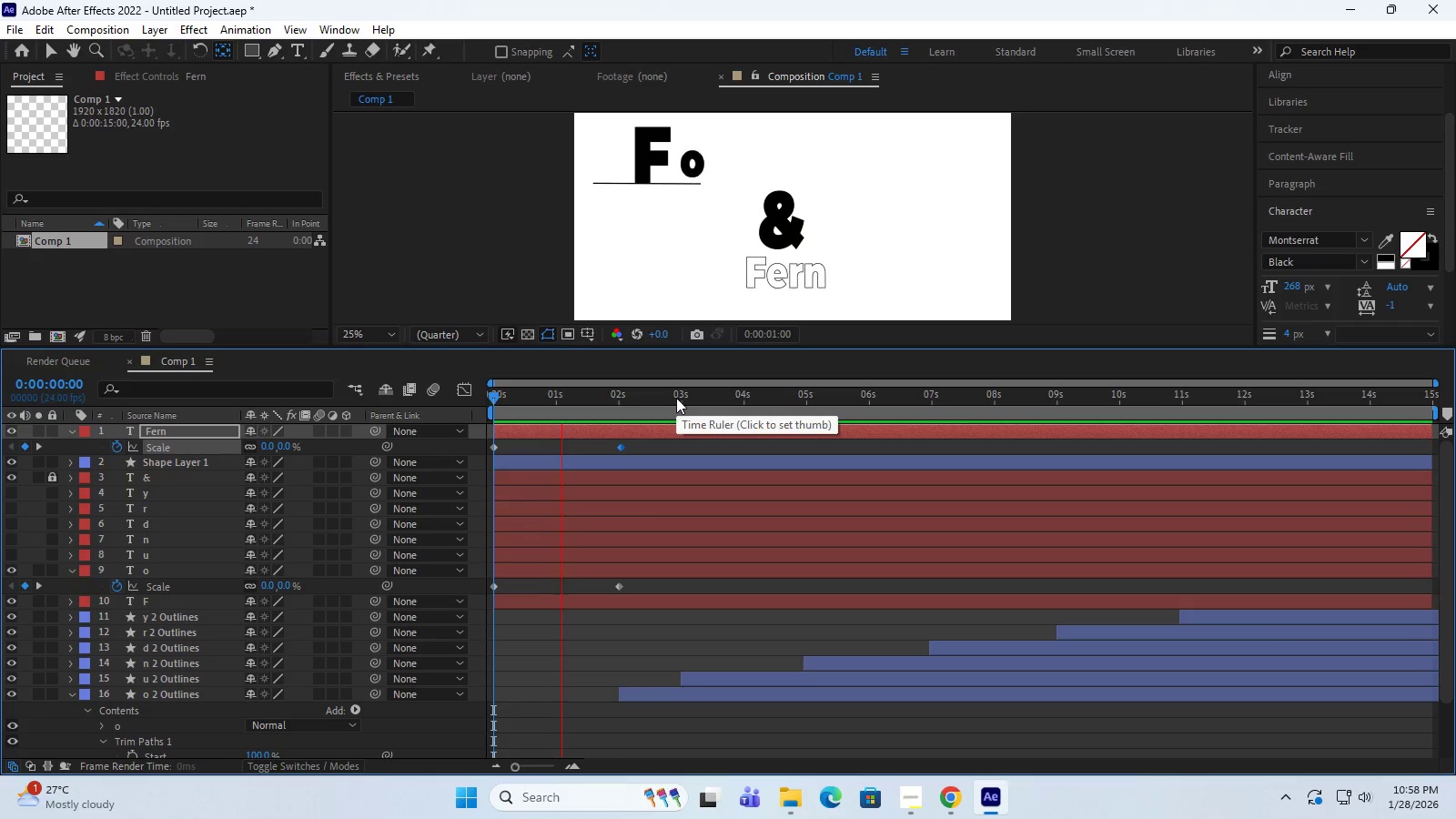 
key(Space)
 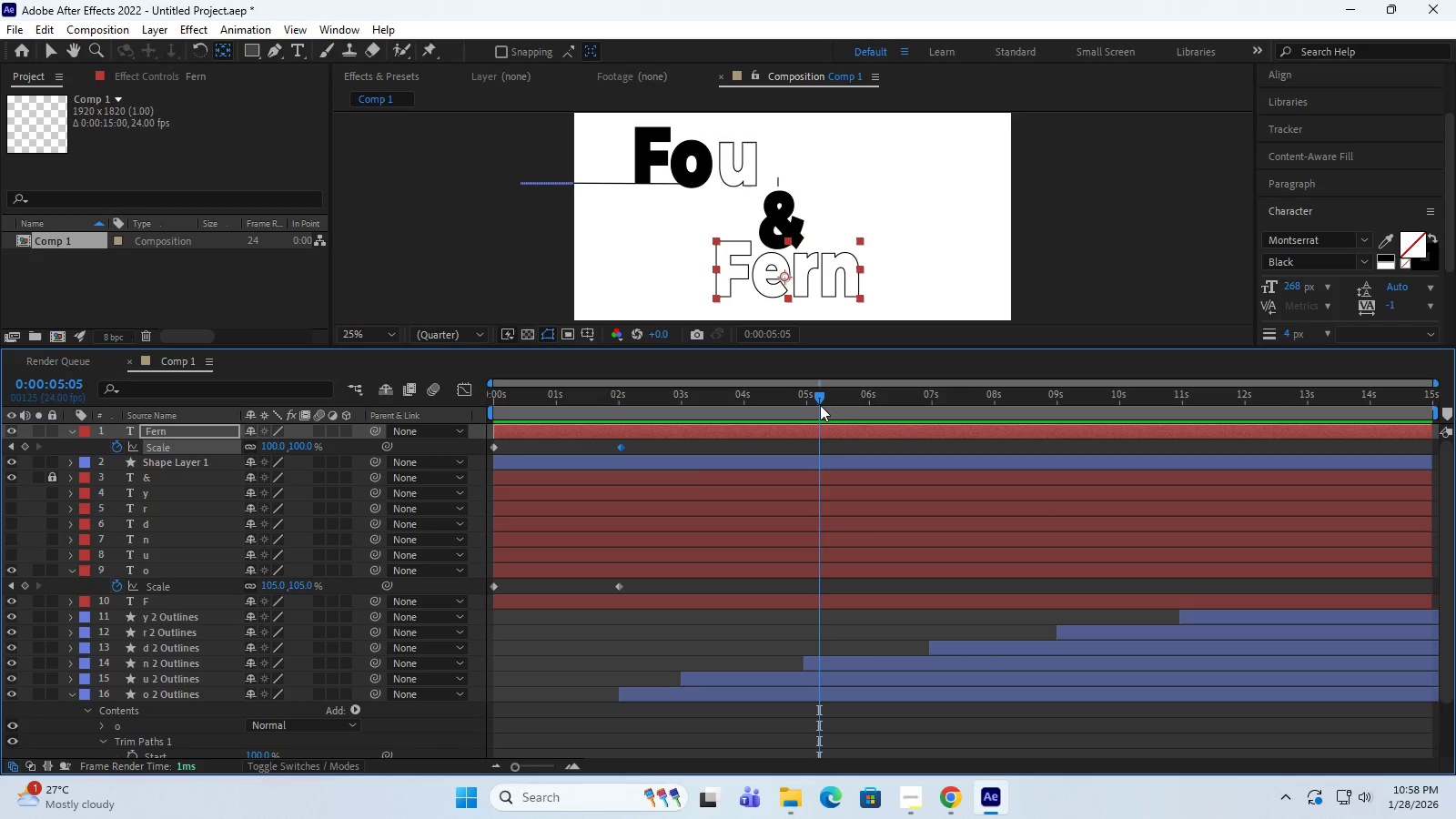 
left_click_drag(start_coordinate=[820, 399], to_coordinate=[377, 430])
 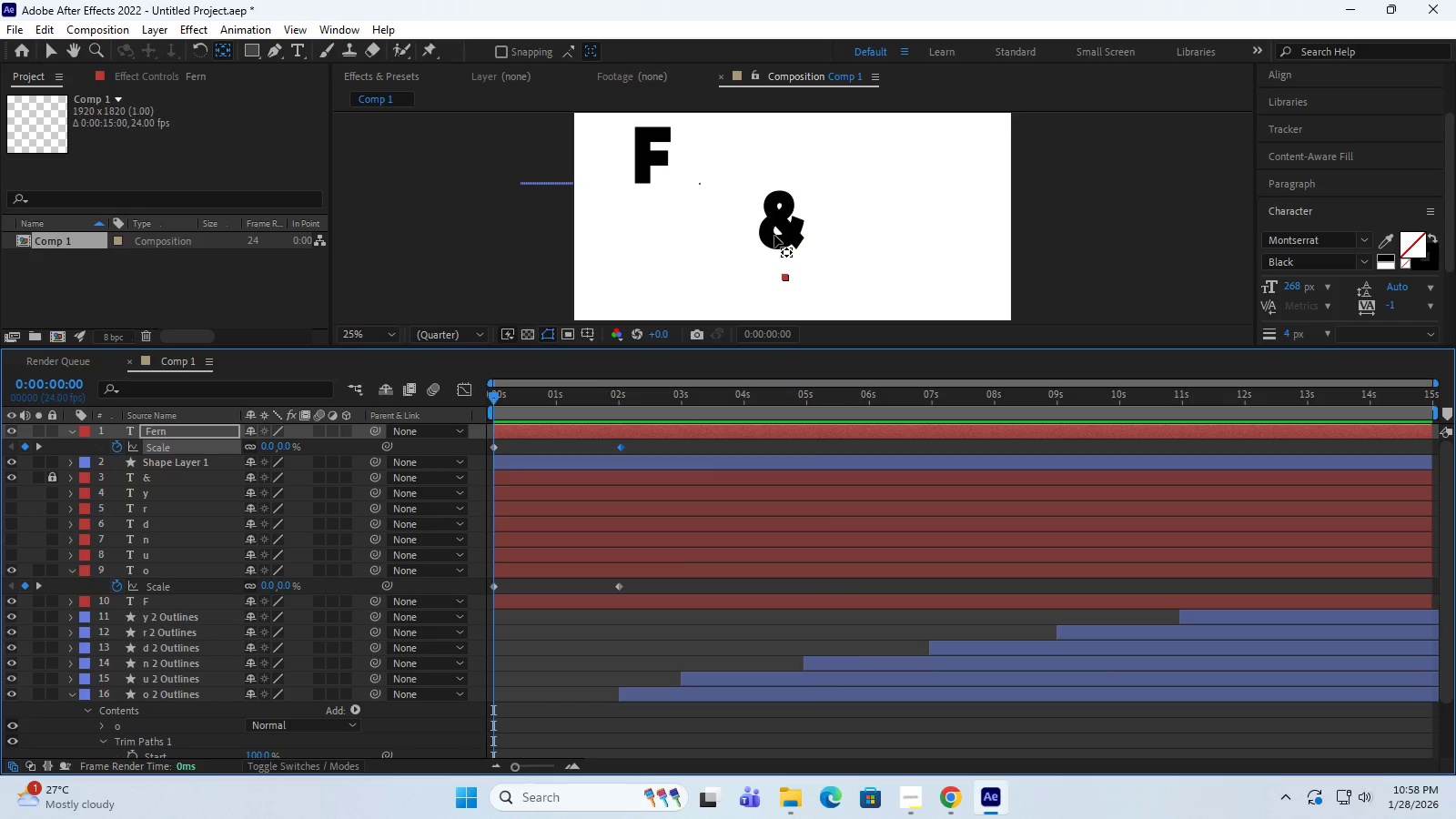 
left_click([773, 236])
 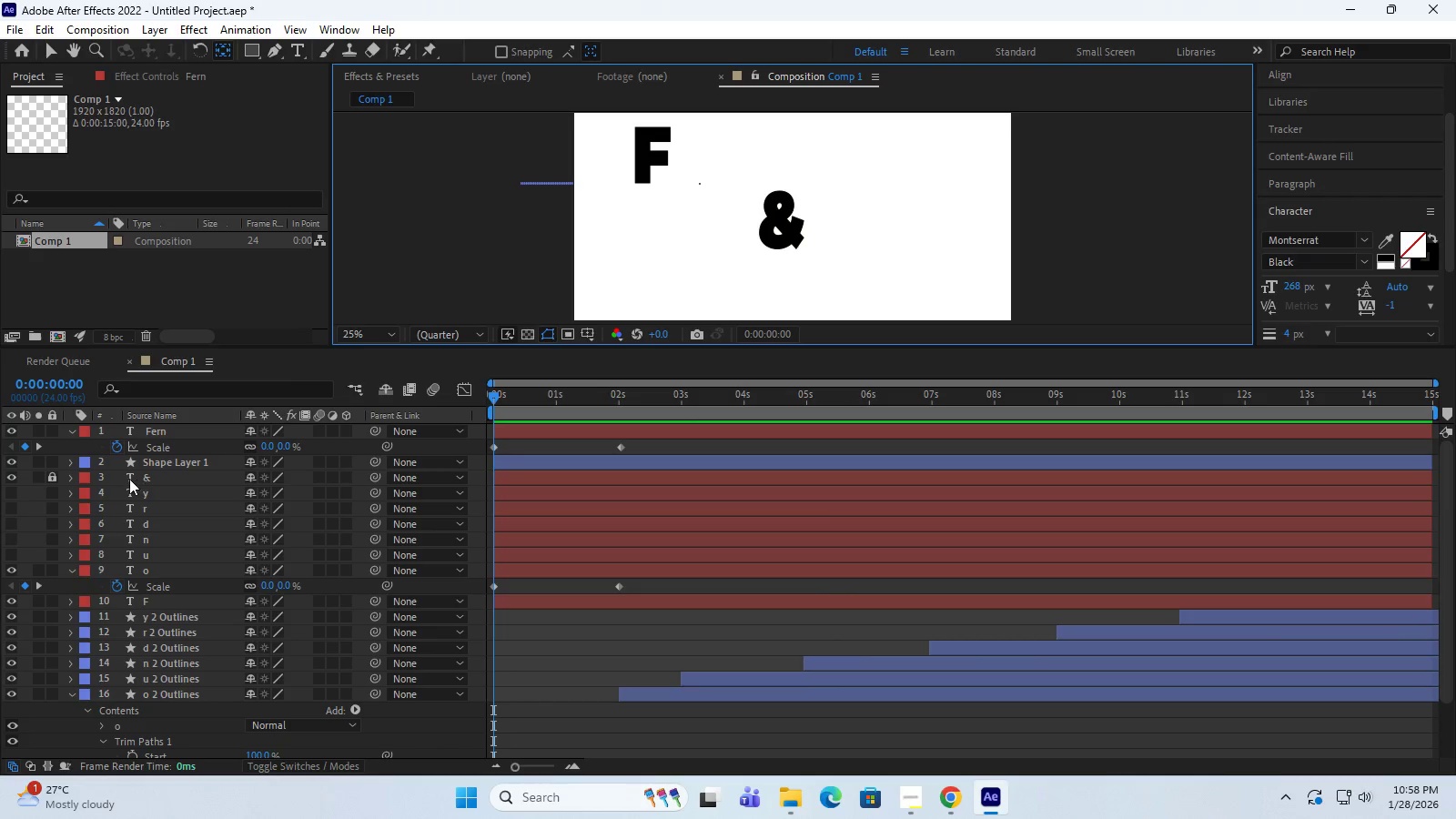 
scroll: coordinate [110, 472], scroll_direction: up, amount: 1.0
 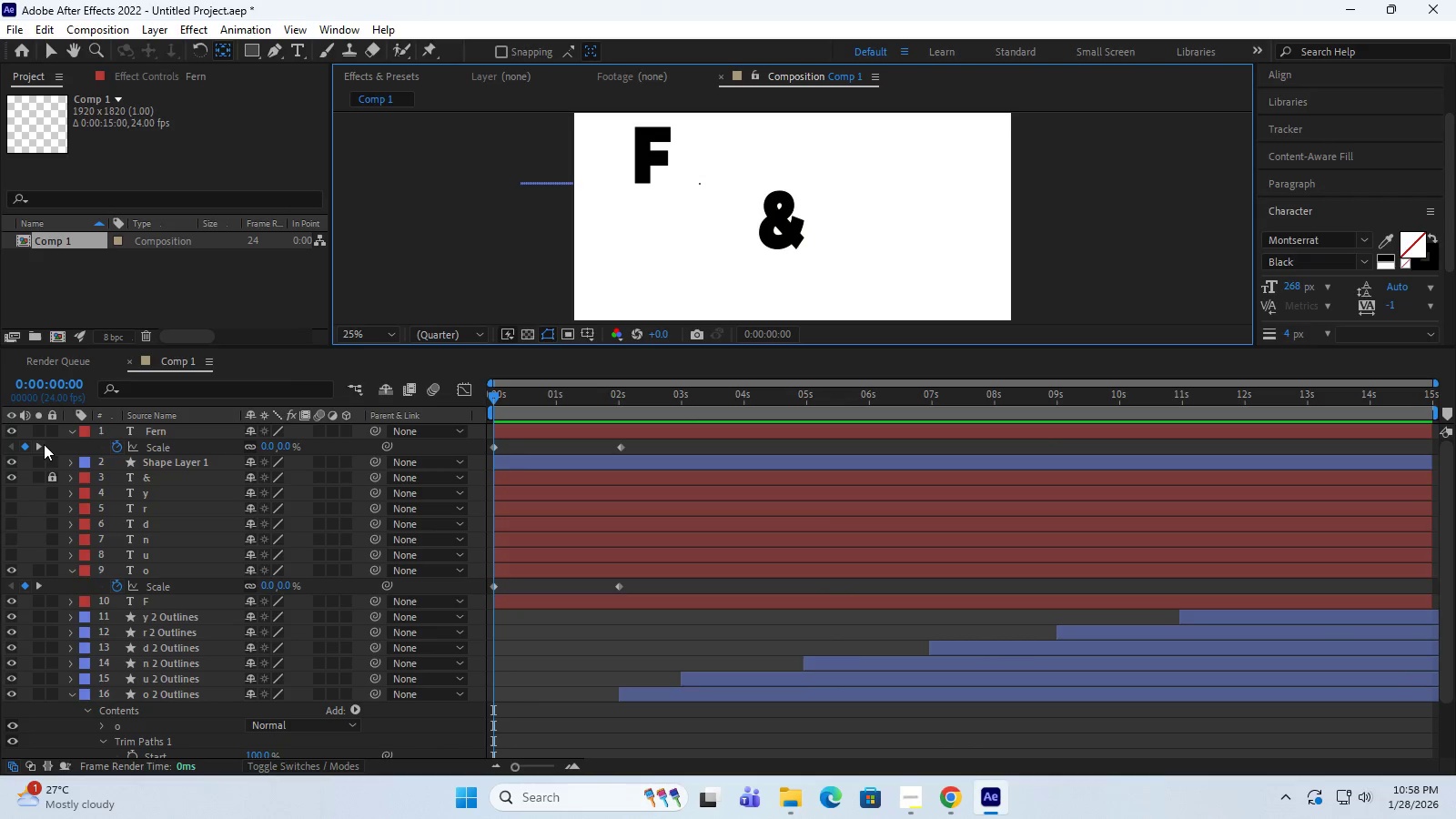 
wait(5.01)
 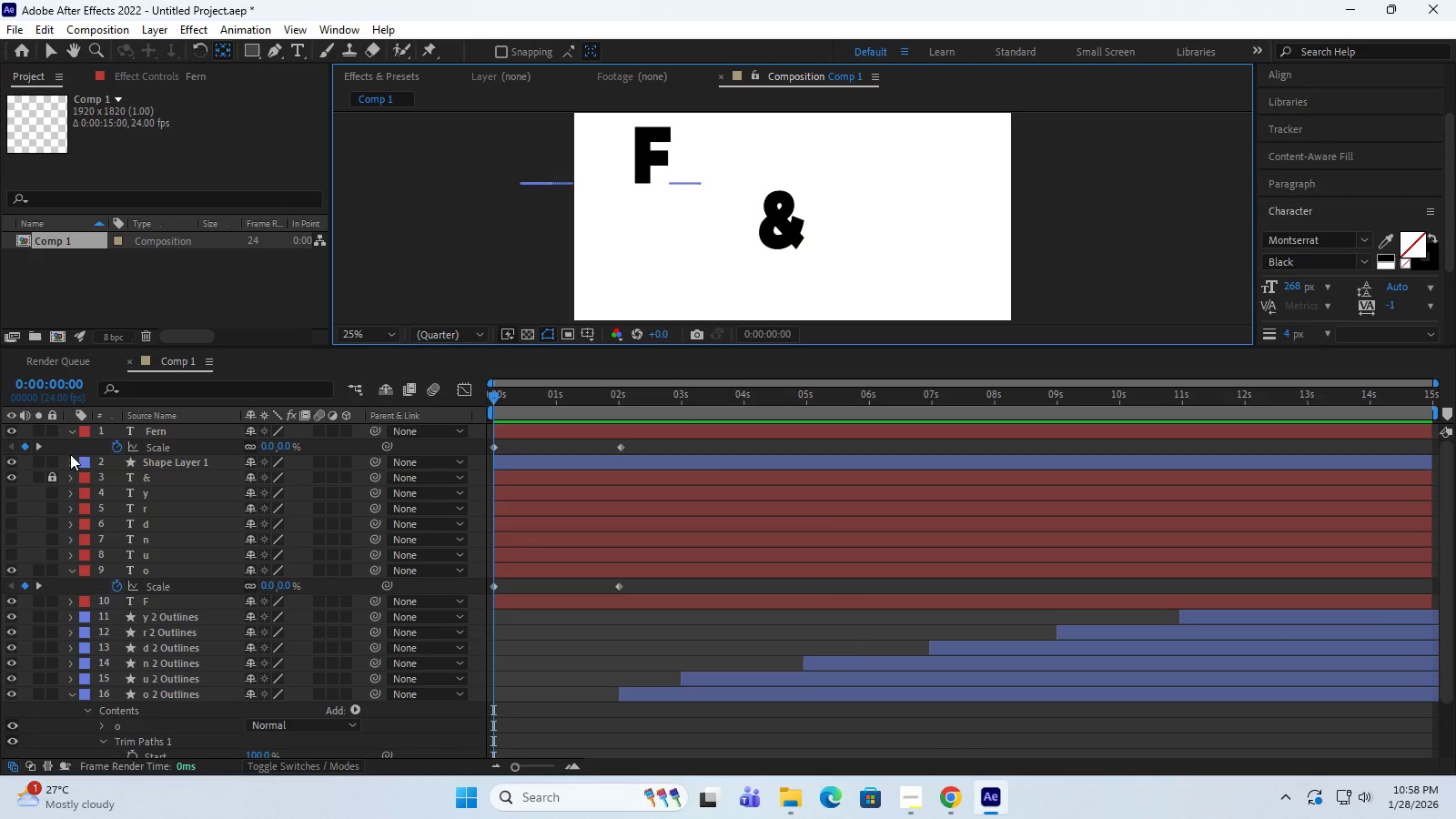 
scroll: coordinate [203, 490], scroll_direction: up, amount: 7.0
 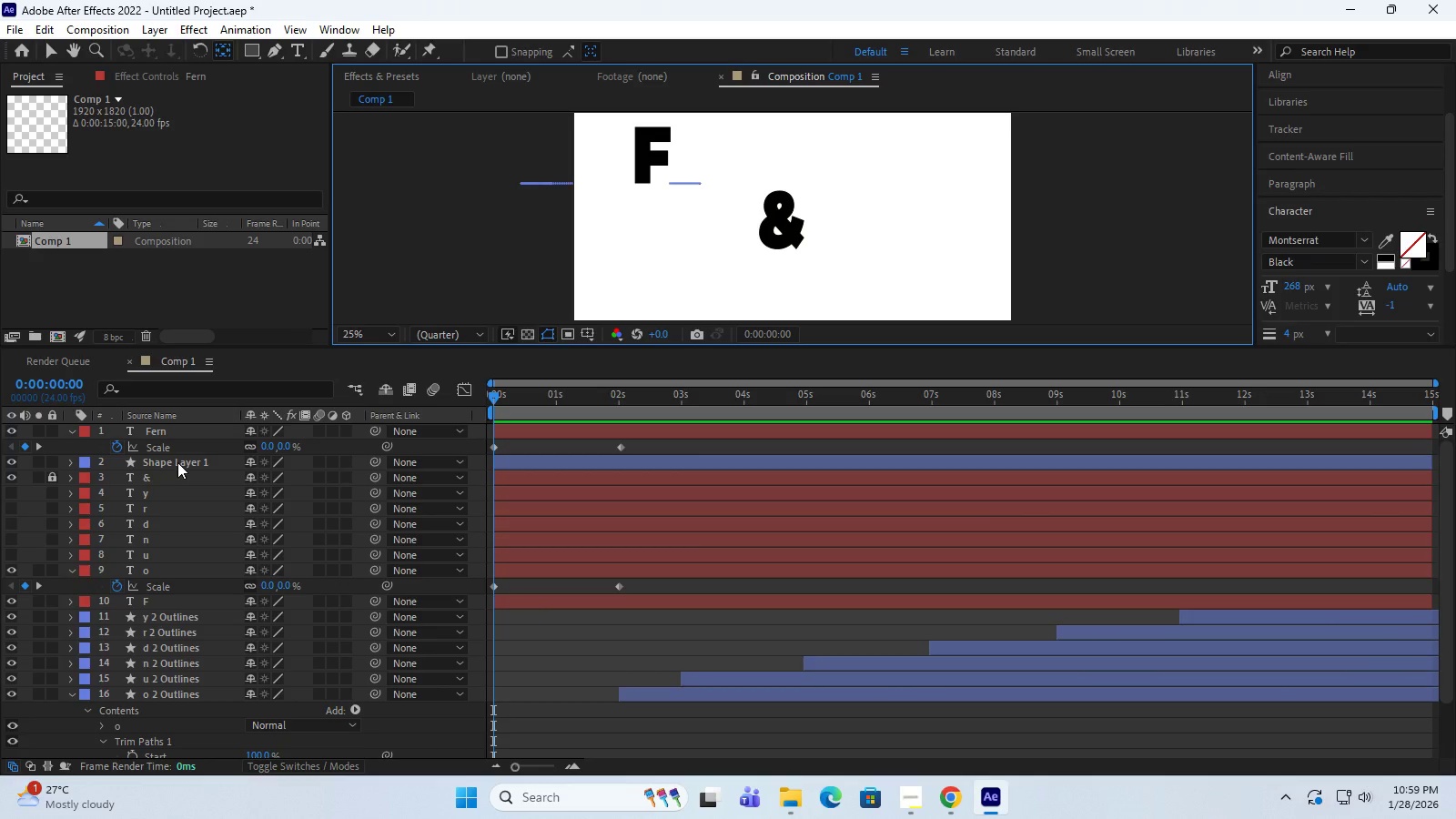 
left_click([148, 478])
 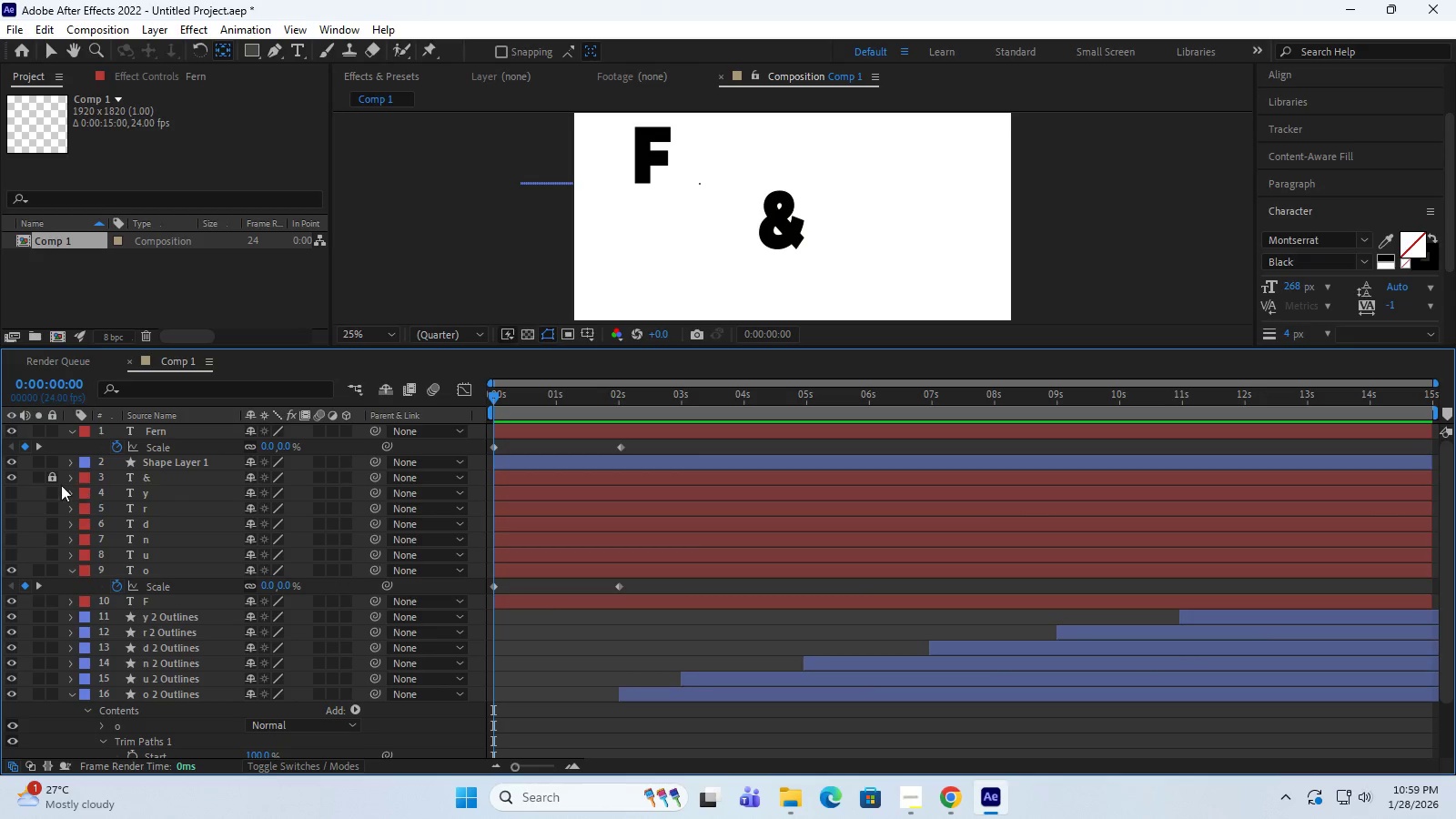 
left_click([52, 479])
 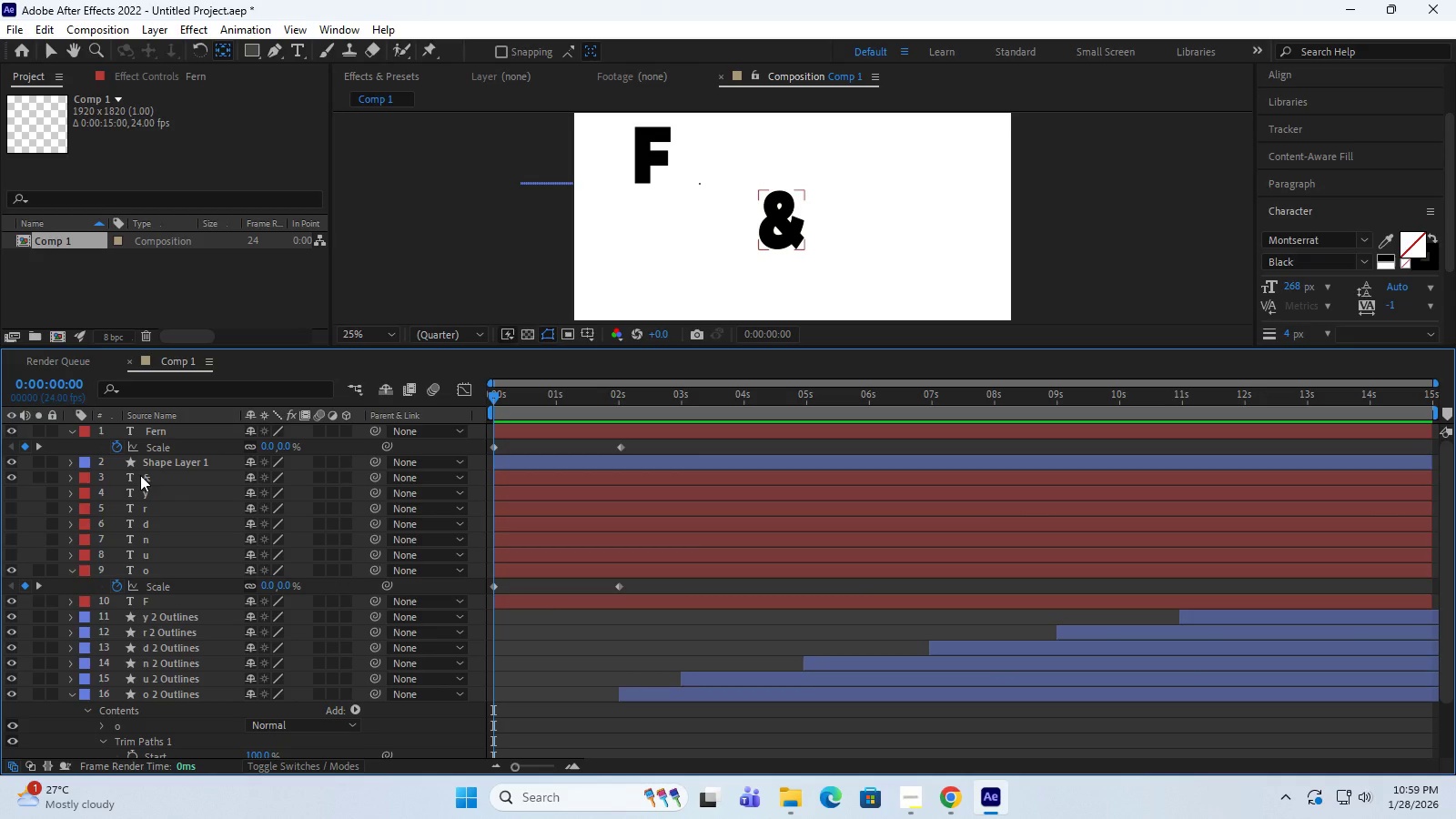 
left_click([140, 475])
 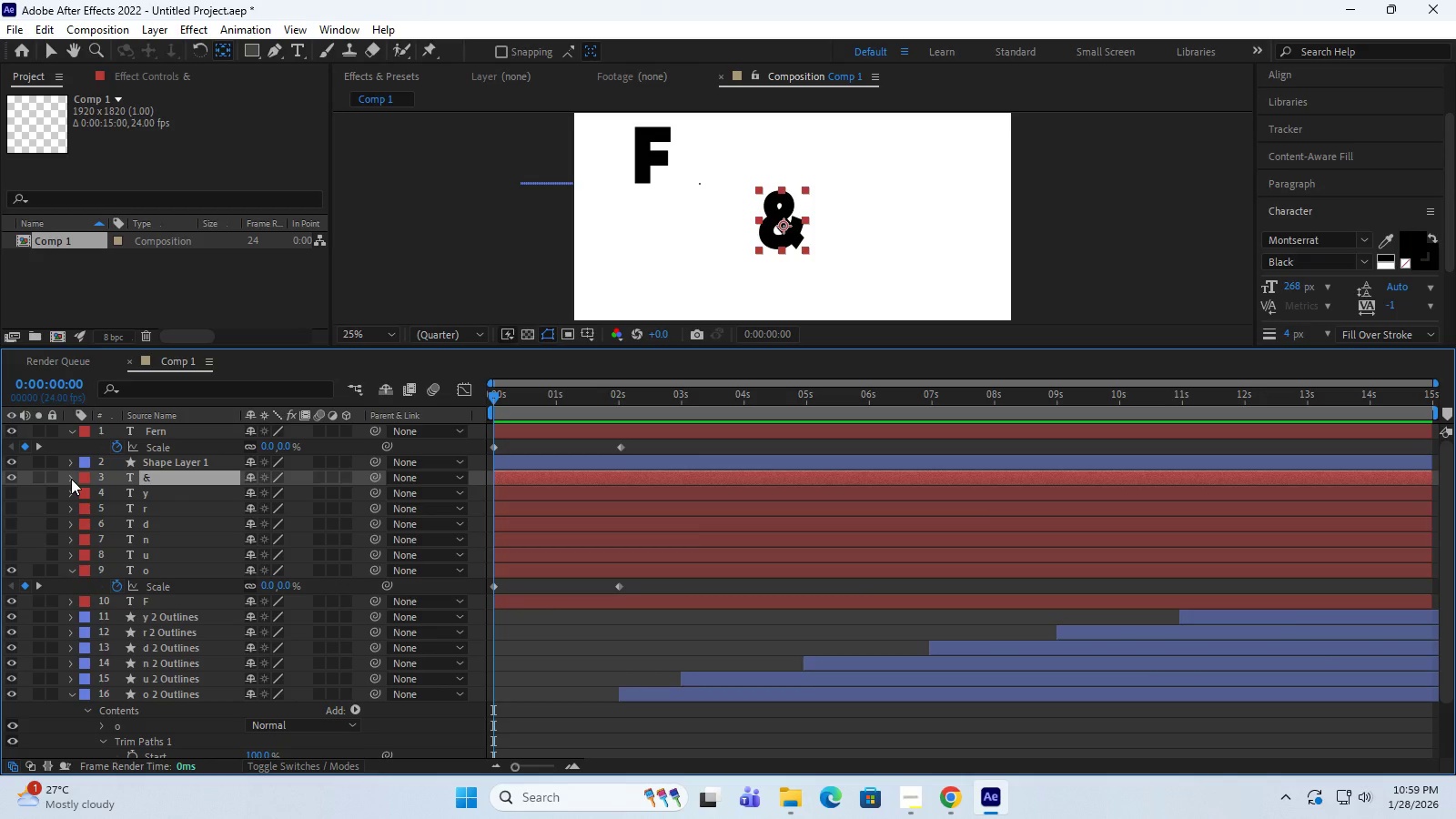 
left_click([70, 479])
 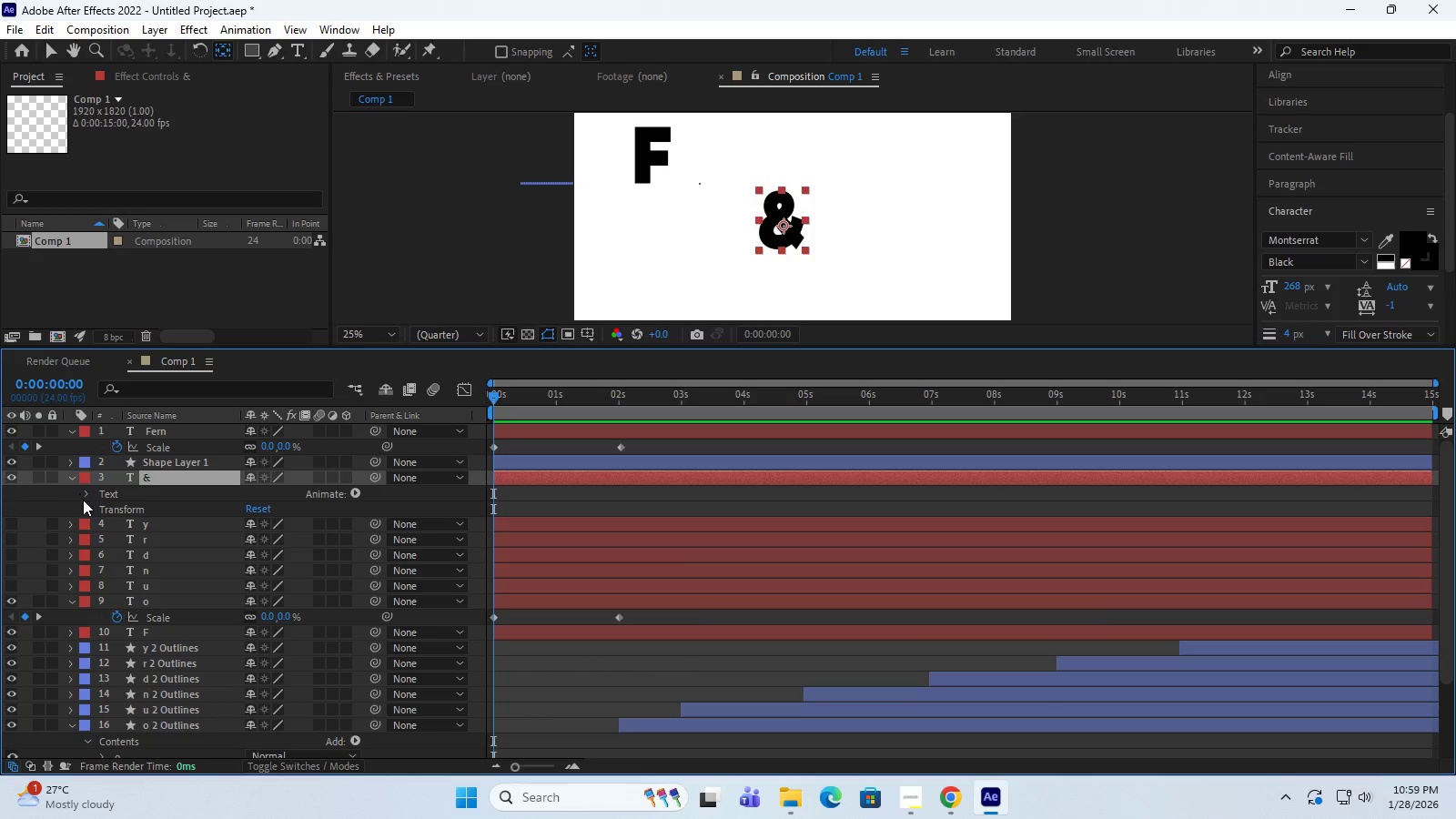 
left_click([86, 507])
 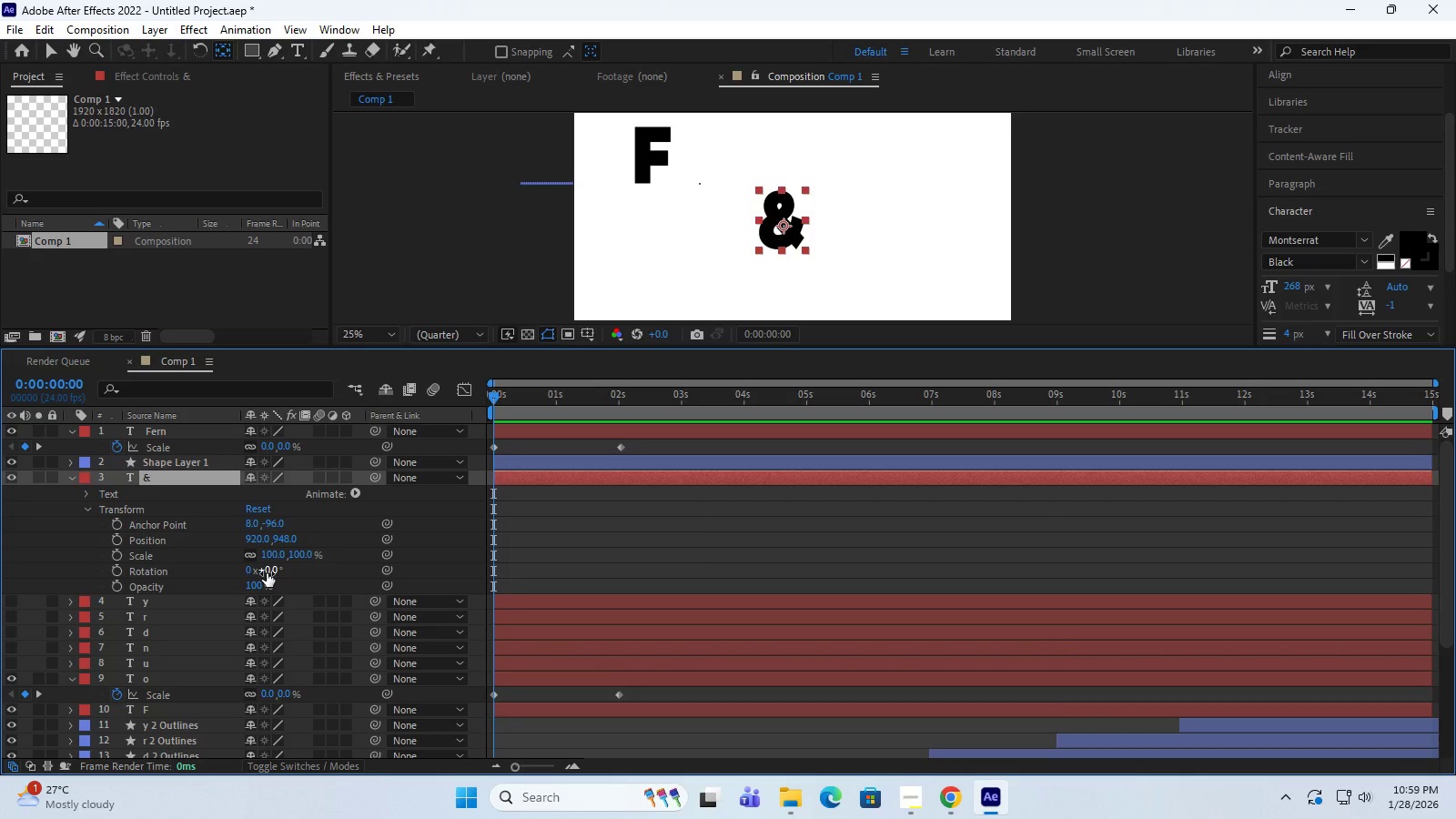 
wait(7.66)
 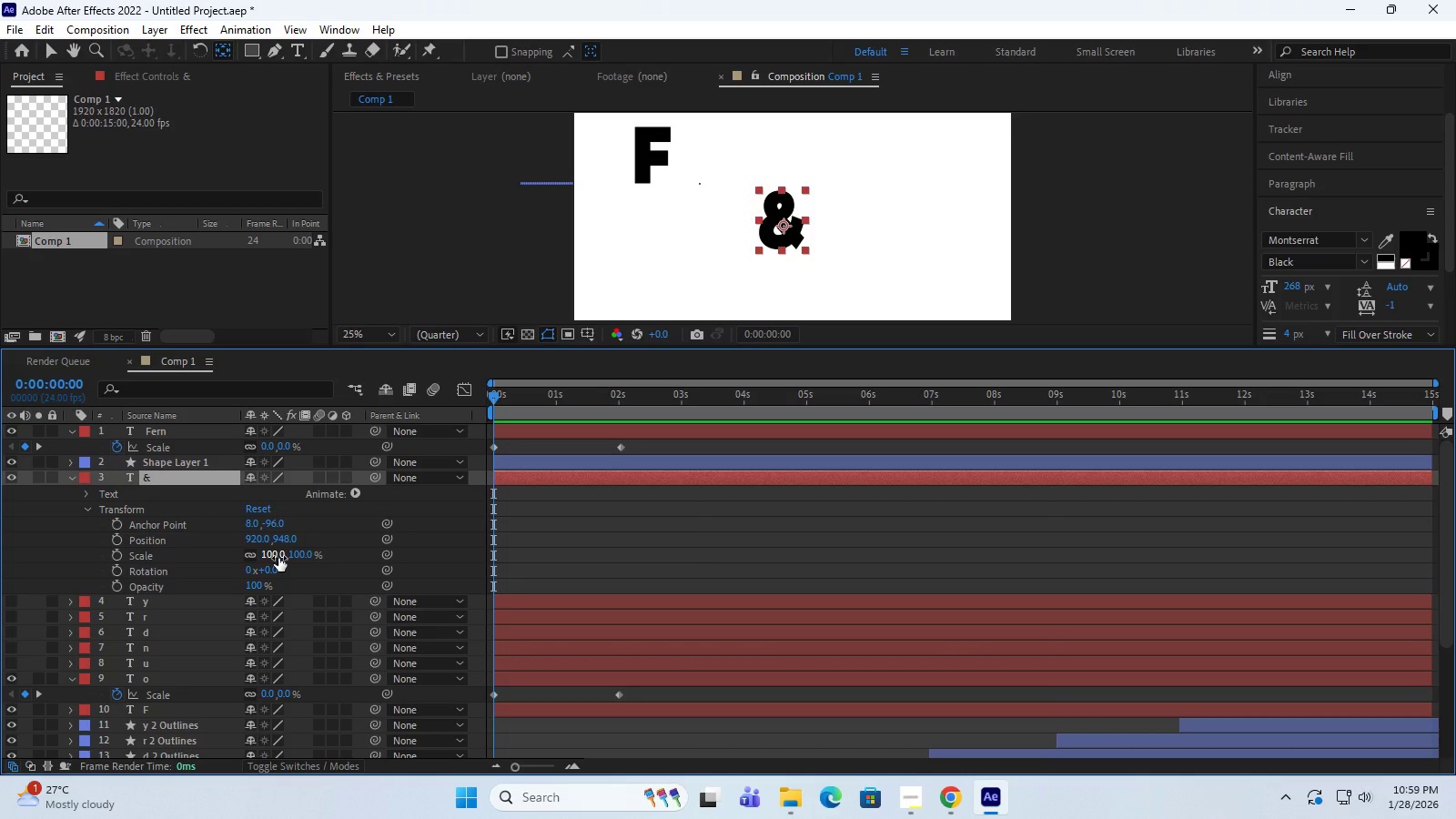 
left_click_drag(start_coordinate=[273, 571], to_coordinate=[263, 572])
 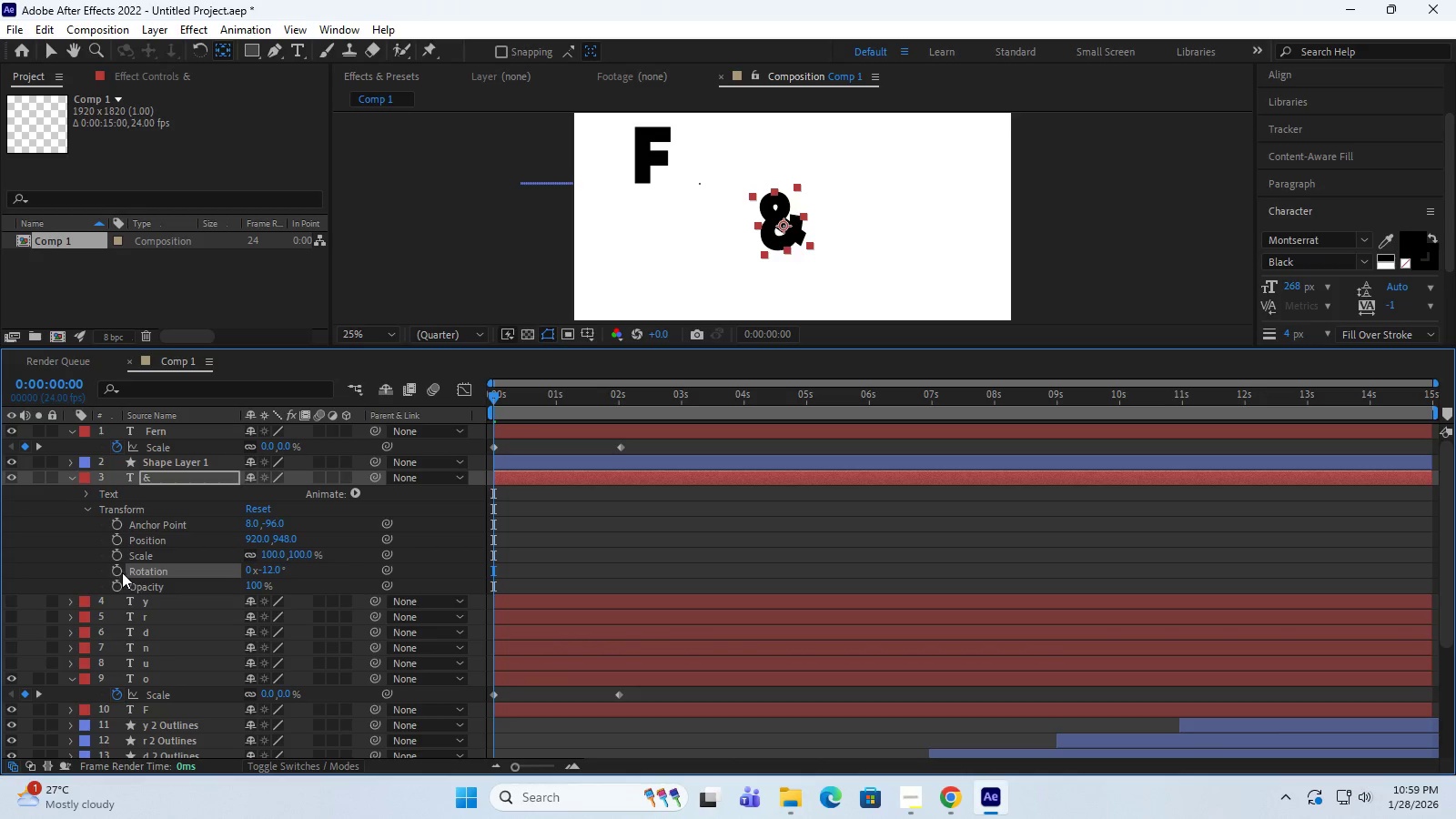 
left_click([117, 571])
 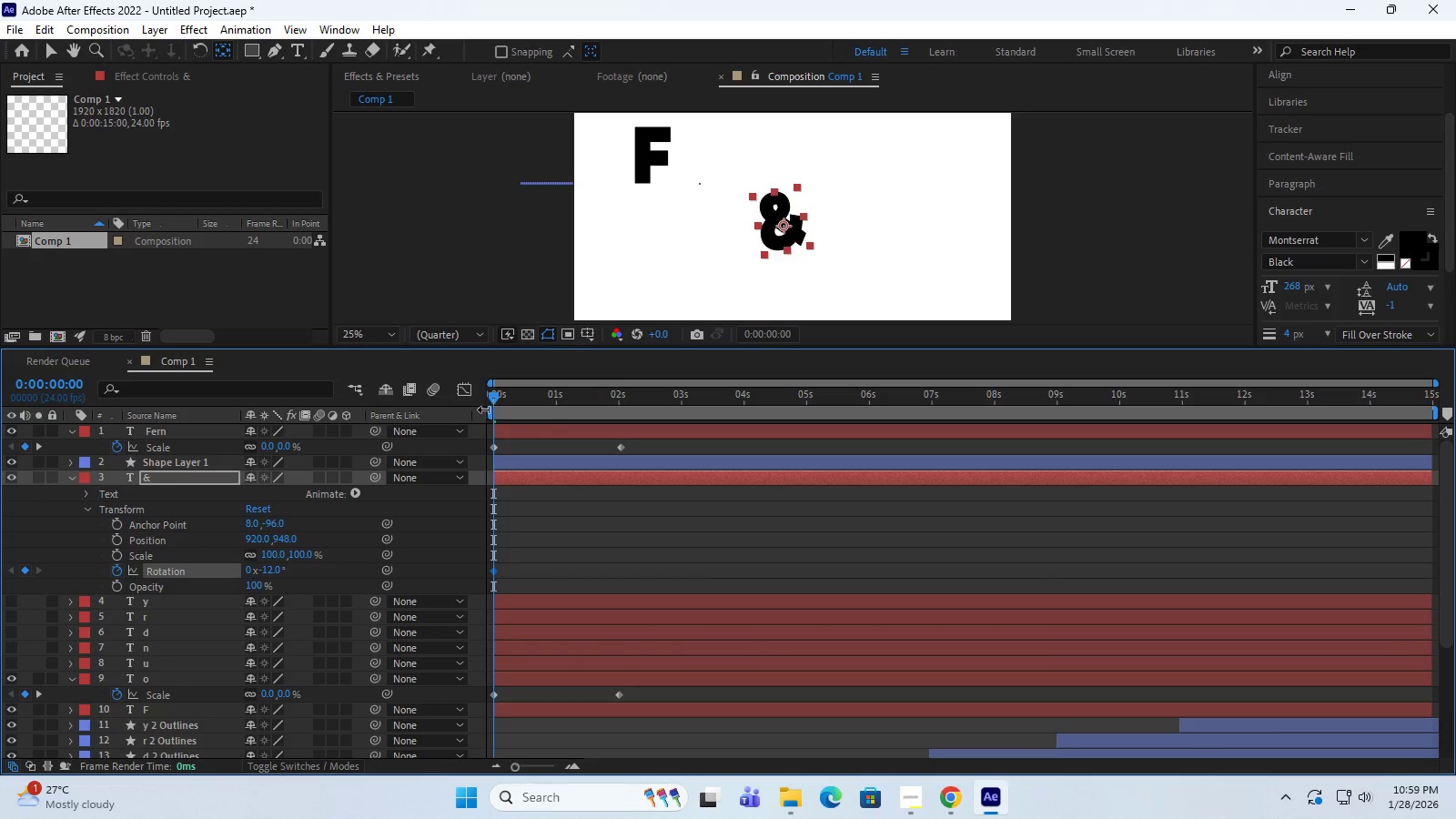 
left_click_drag(start_coordinate=[492, 396], to_coordinate=[508, 399])
 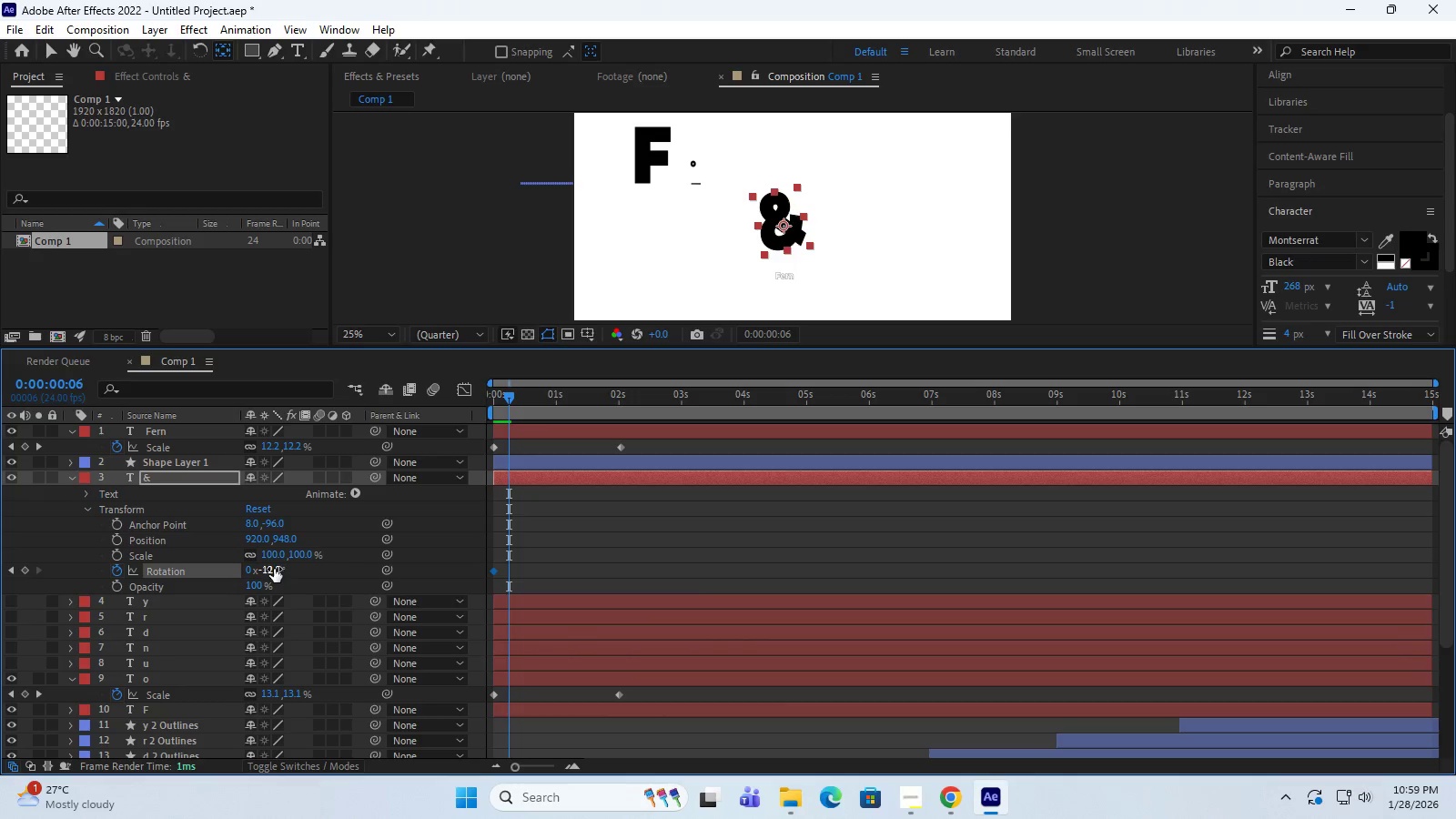 
left_click_drag(start_coordinate=[274, 569], to_coordinate=[249, 569])
 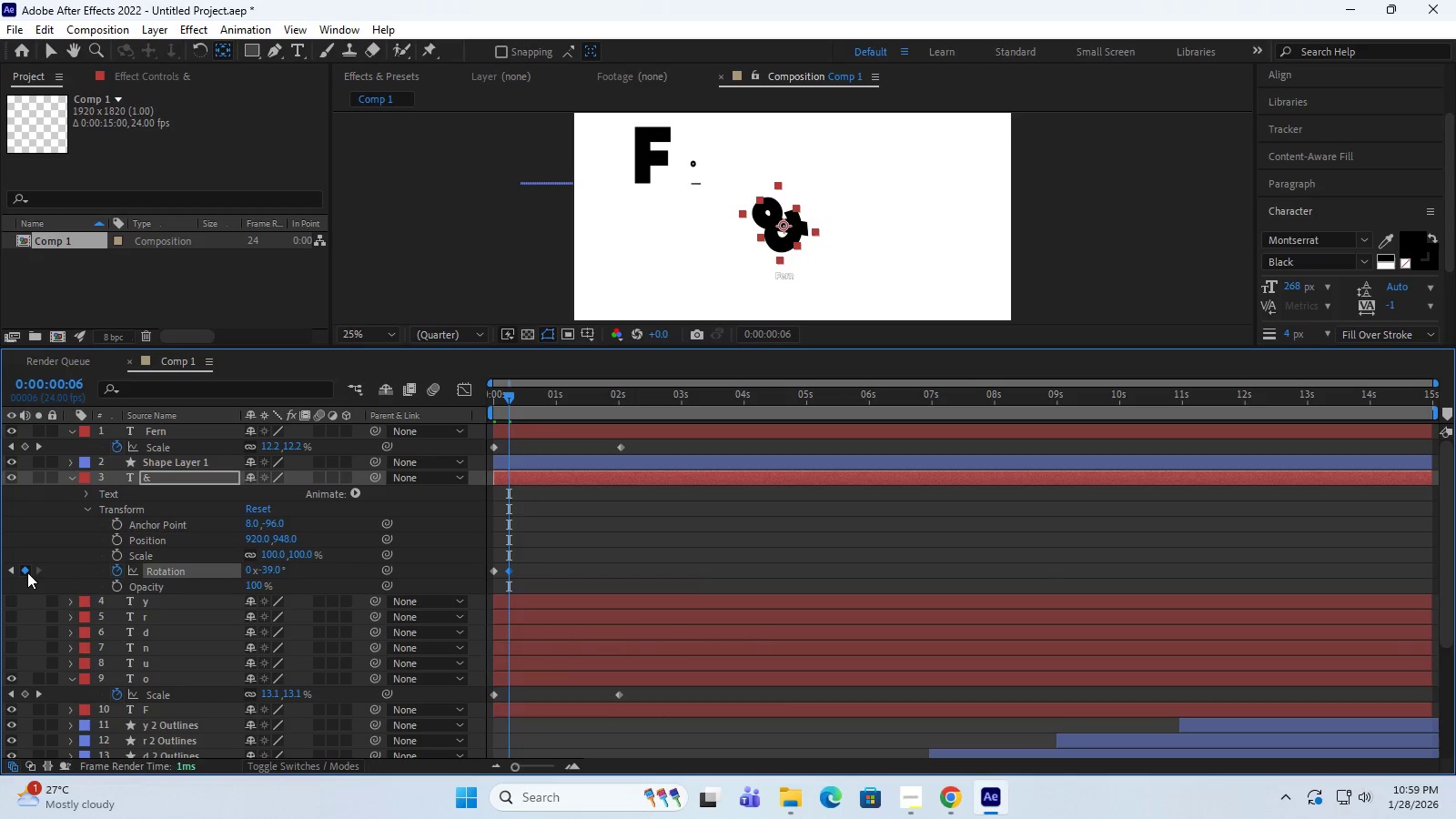 
left_click([25, 571])
 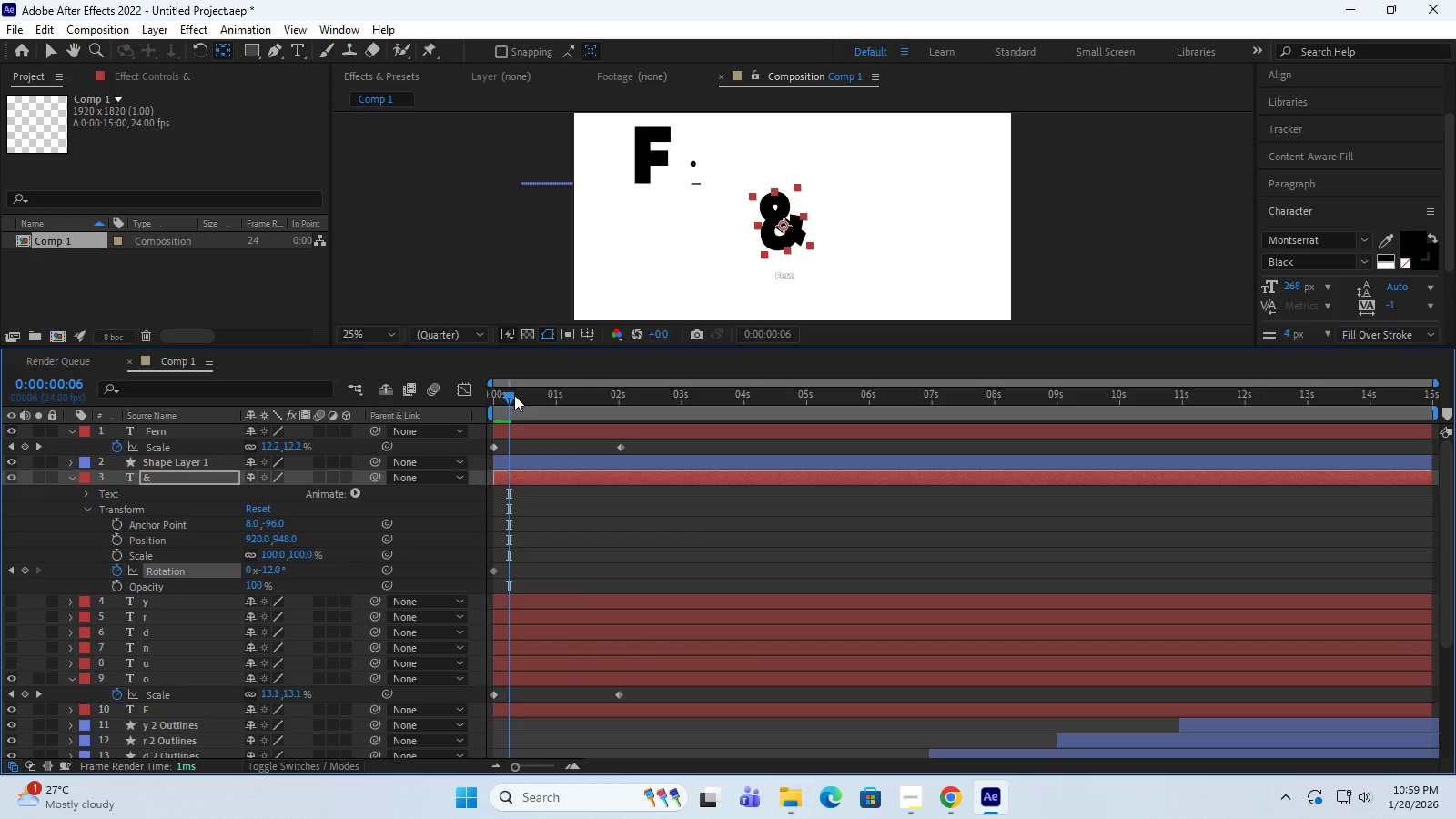 
left_click_drag(start_coordinate=[506, 395], to_coordinate=[537, 401])
 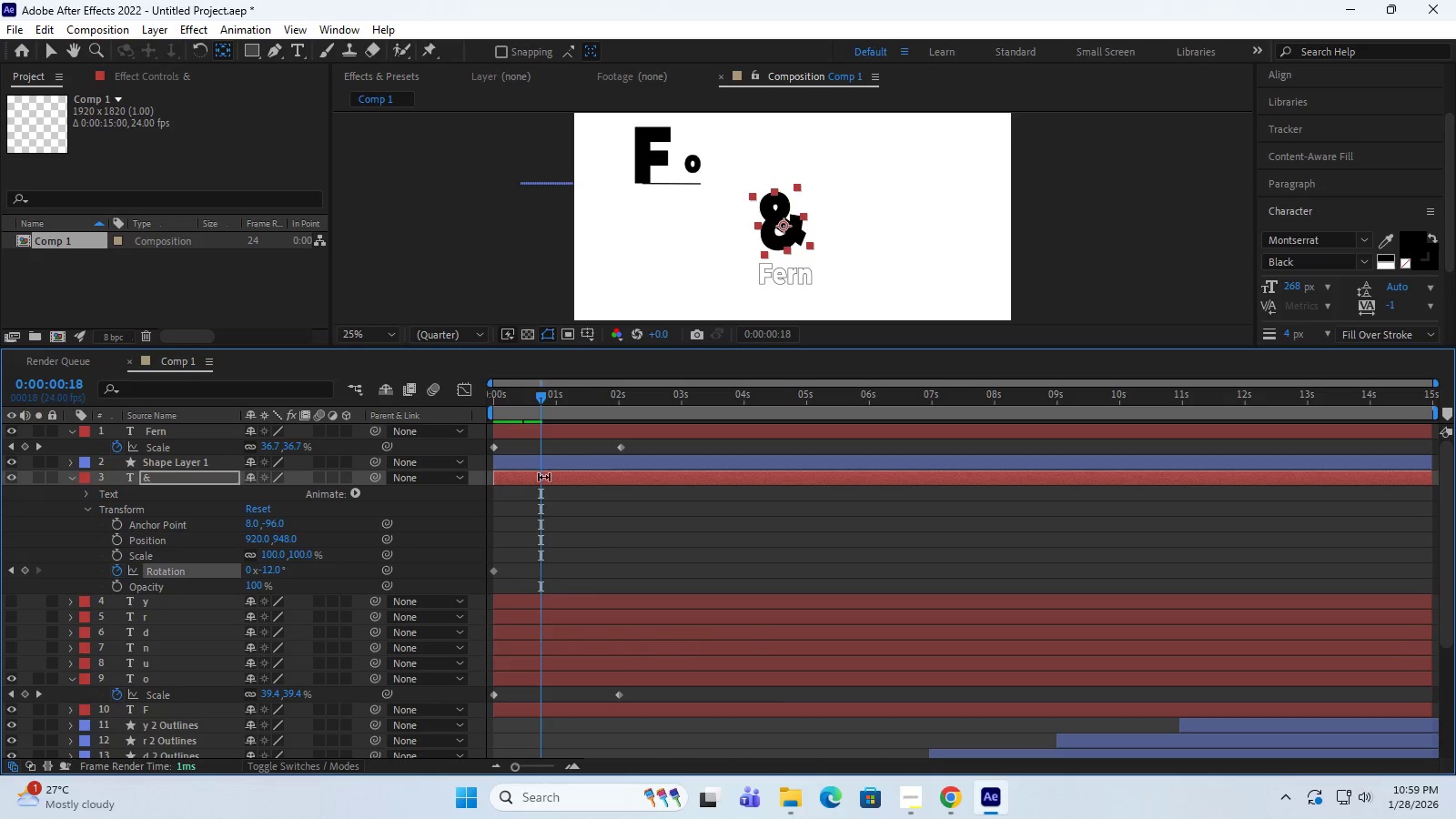 
left_click_drag(start_coordinate=[540, 397], to_coordinate=[555, 397])
 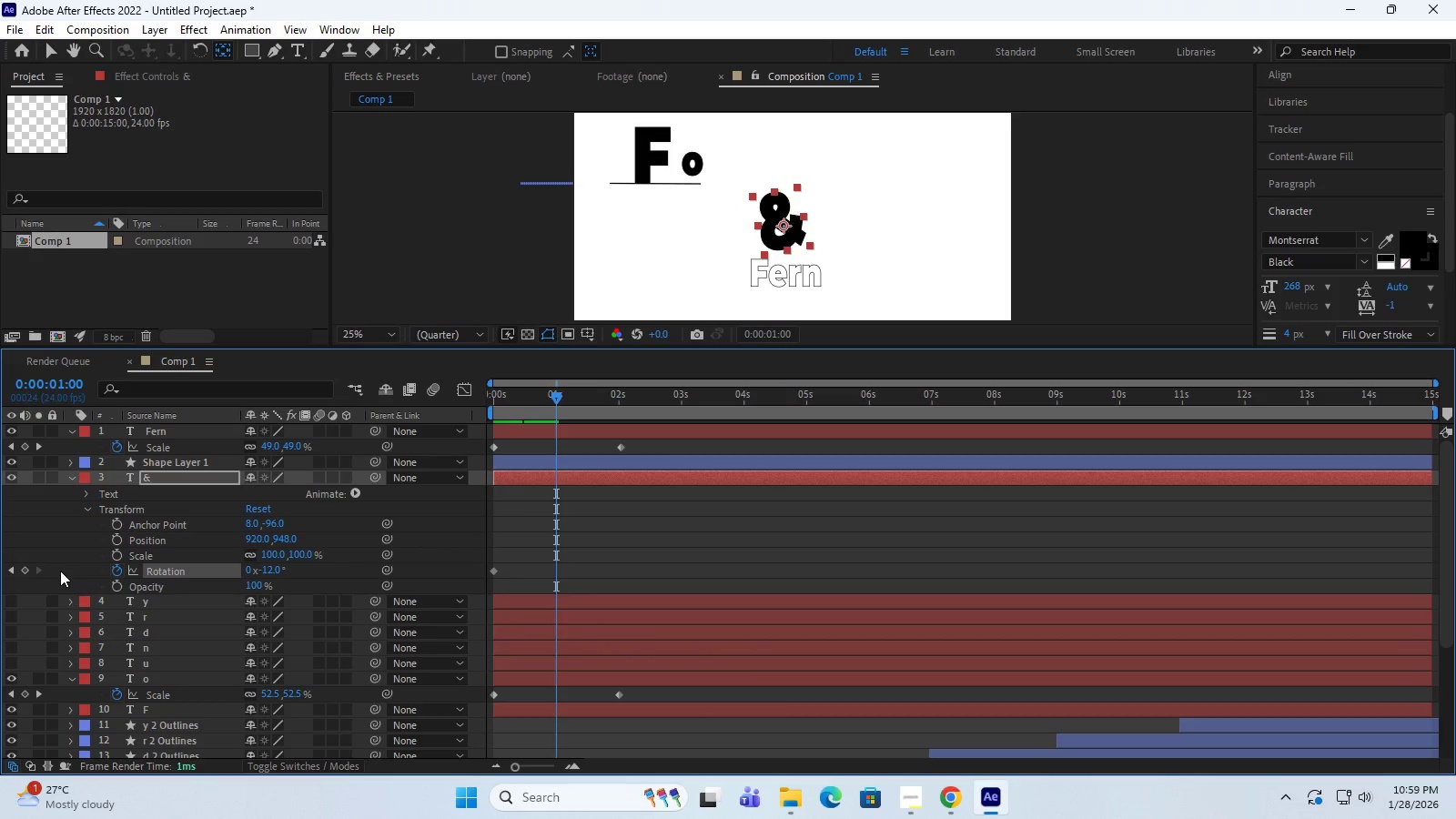 
left_click([23, 571])
 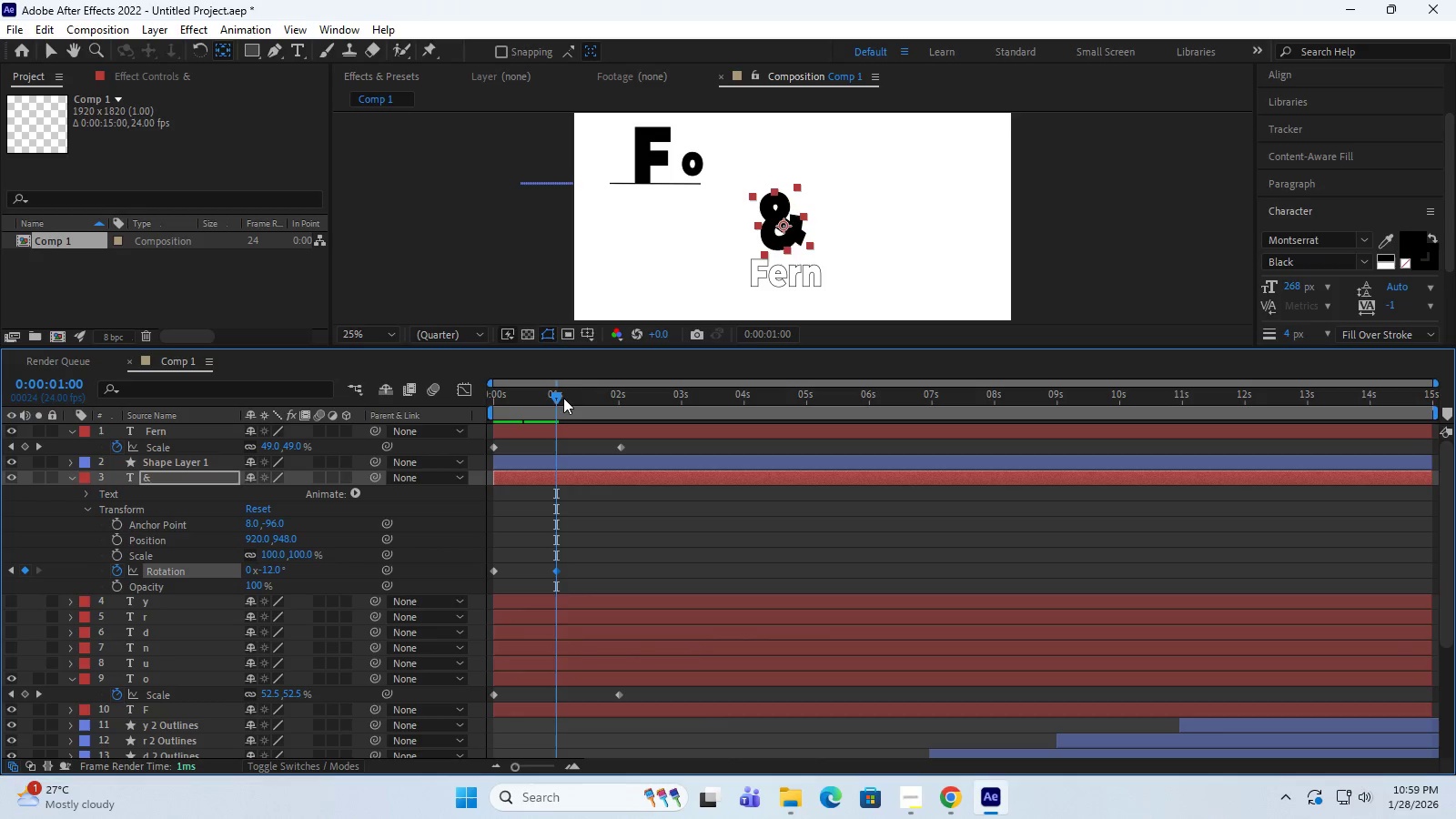 
left_click_drag(start_coordinate=[553, 396], to_coordinate=[459, 427])
 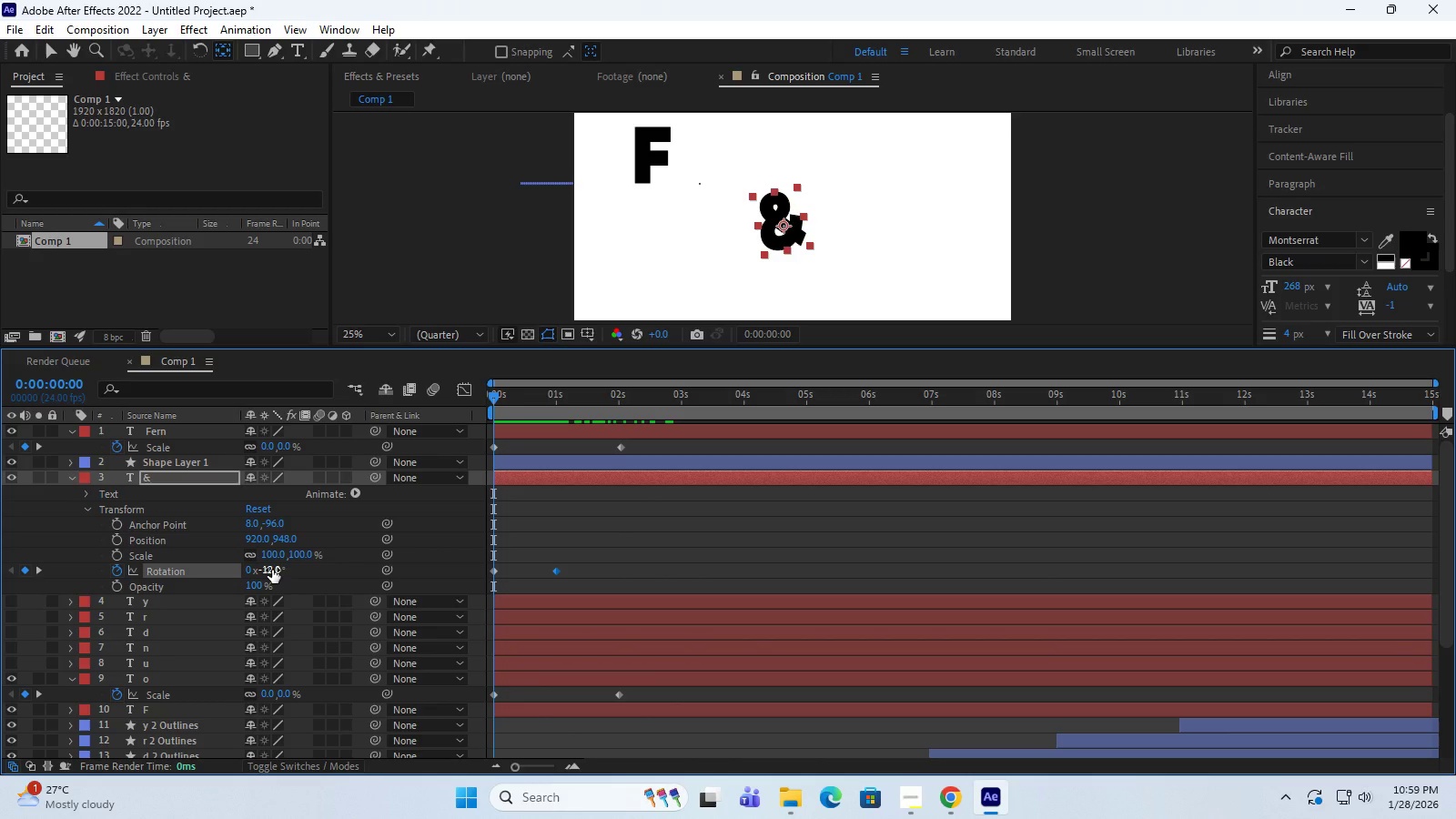 
left_click_drag(start_coordinate=[270, 570], to_coordinate=[217, 574])
 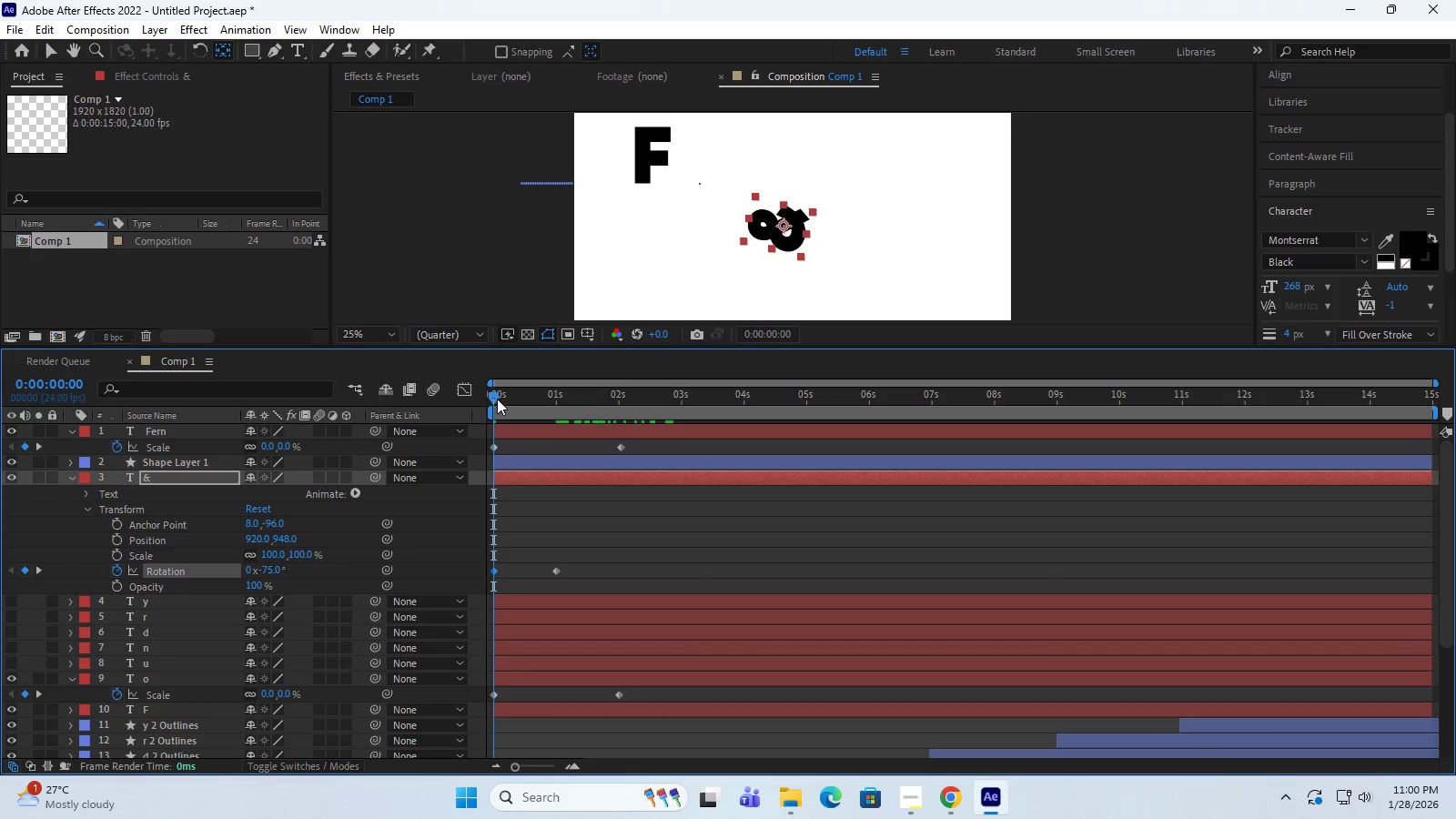 
left_click_drag(start_coordinate=[490, 398], to_coordinate=[367, 452])
 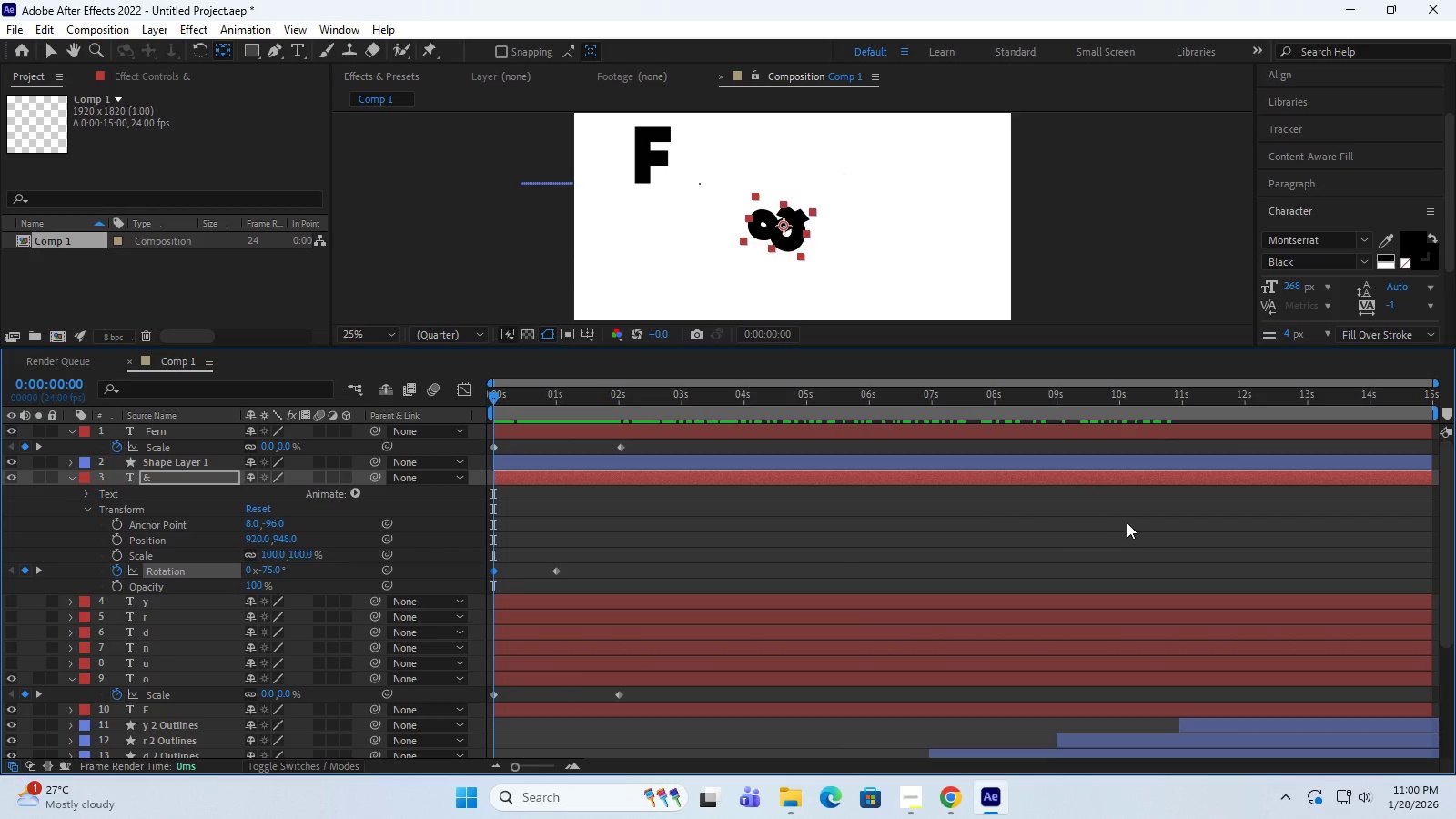 
scroll: coordinate [1127, 526], scroll_direction: up, amount: 3.0
 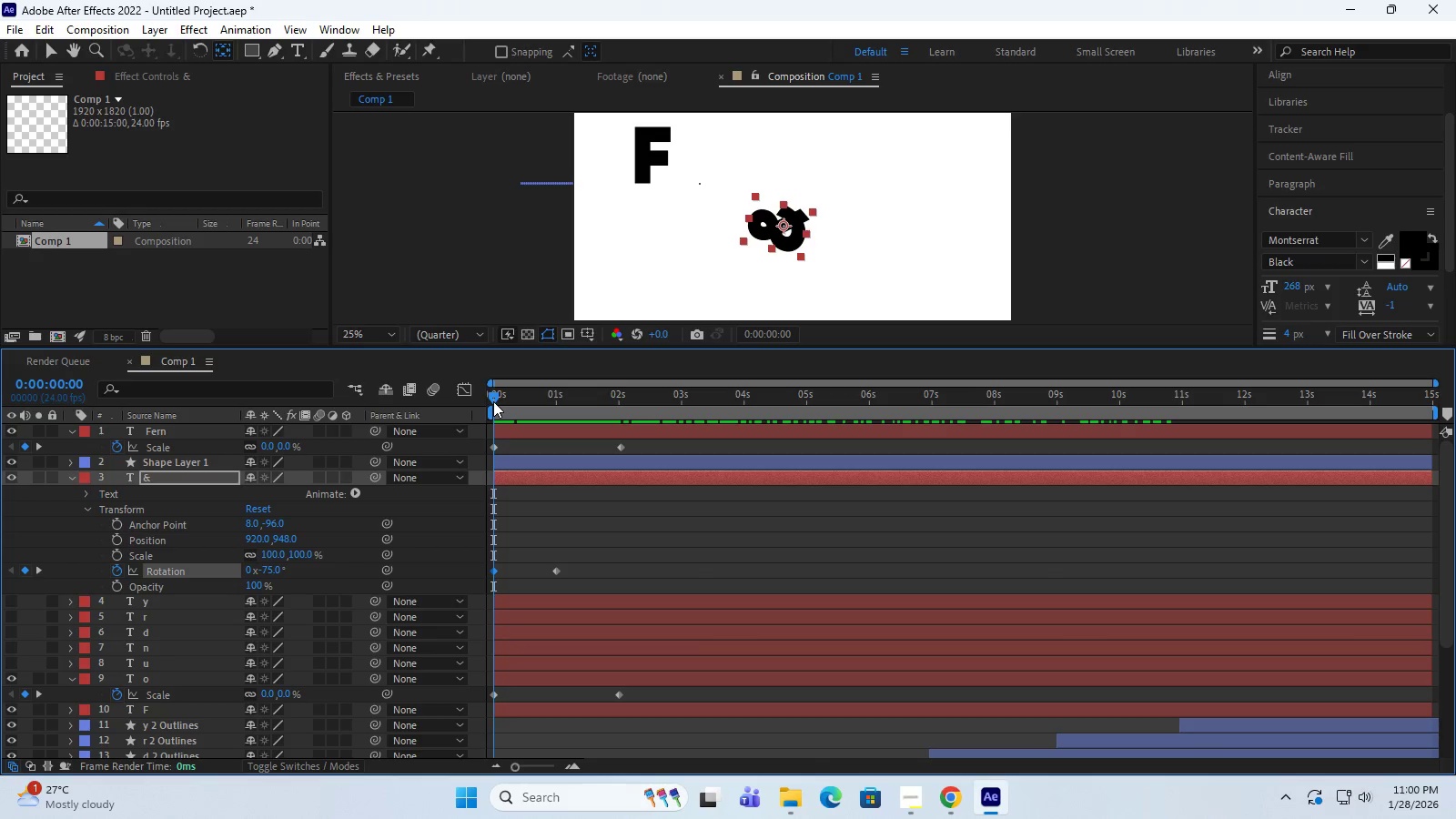 
left_click_drag(start_coordinate=[493, 399], to_coordinate=[410, 400])
 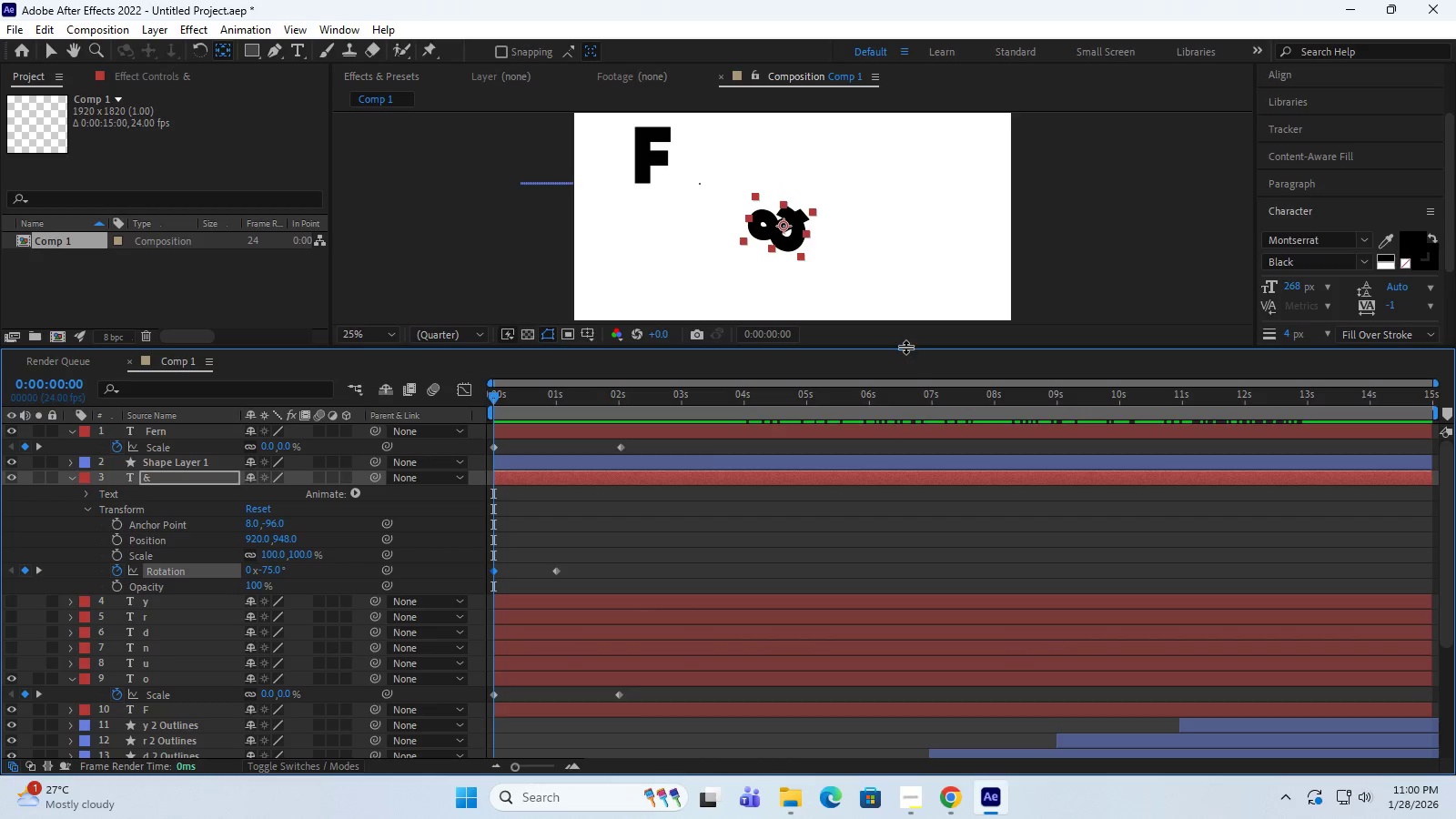 
left_click_drag(start_coordinate=[905, 346], to_coordinate=[903, 329])
 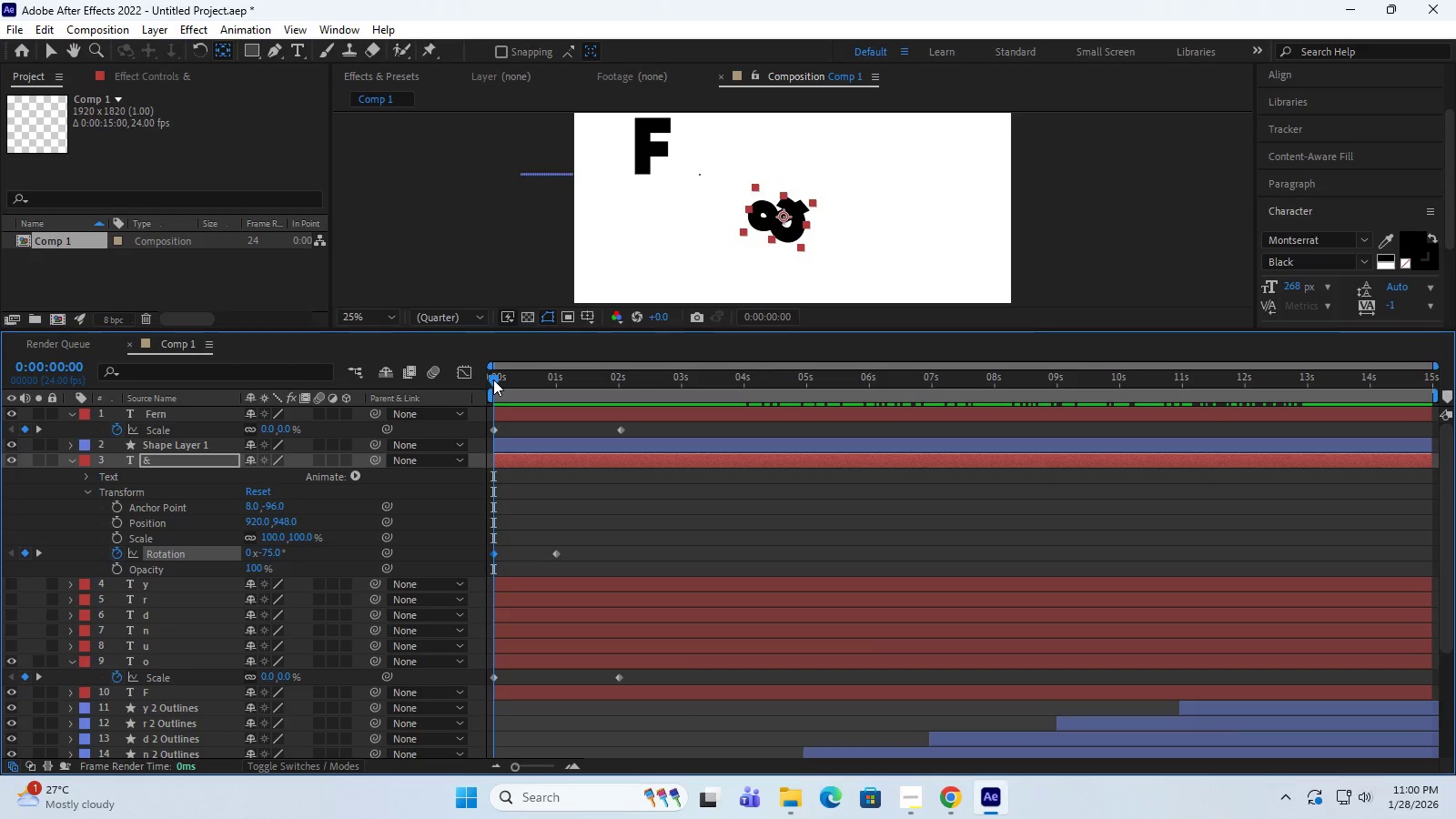 
key(Space)
 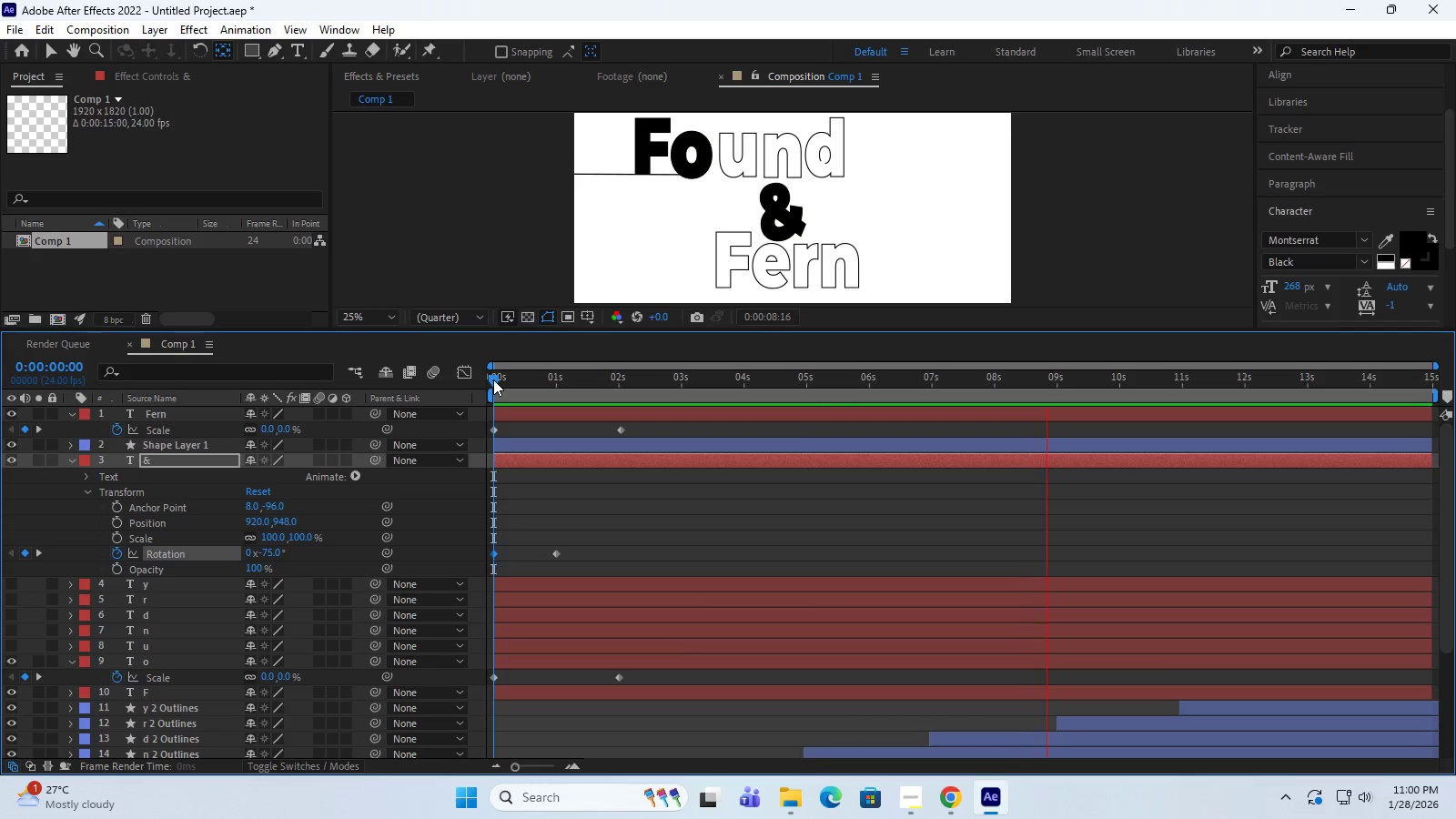 
wait(13.95)
 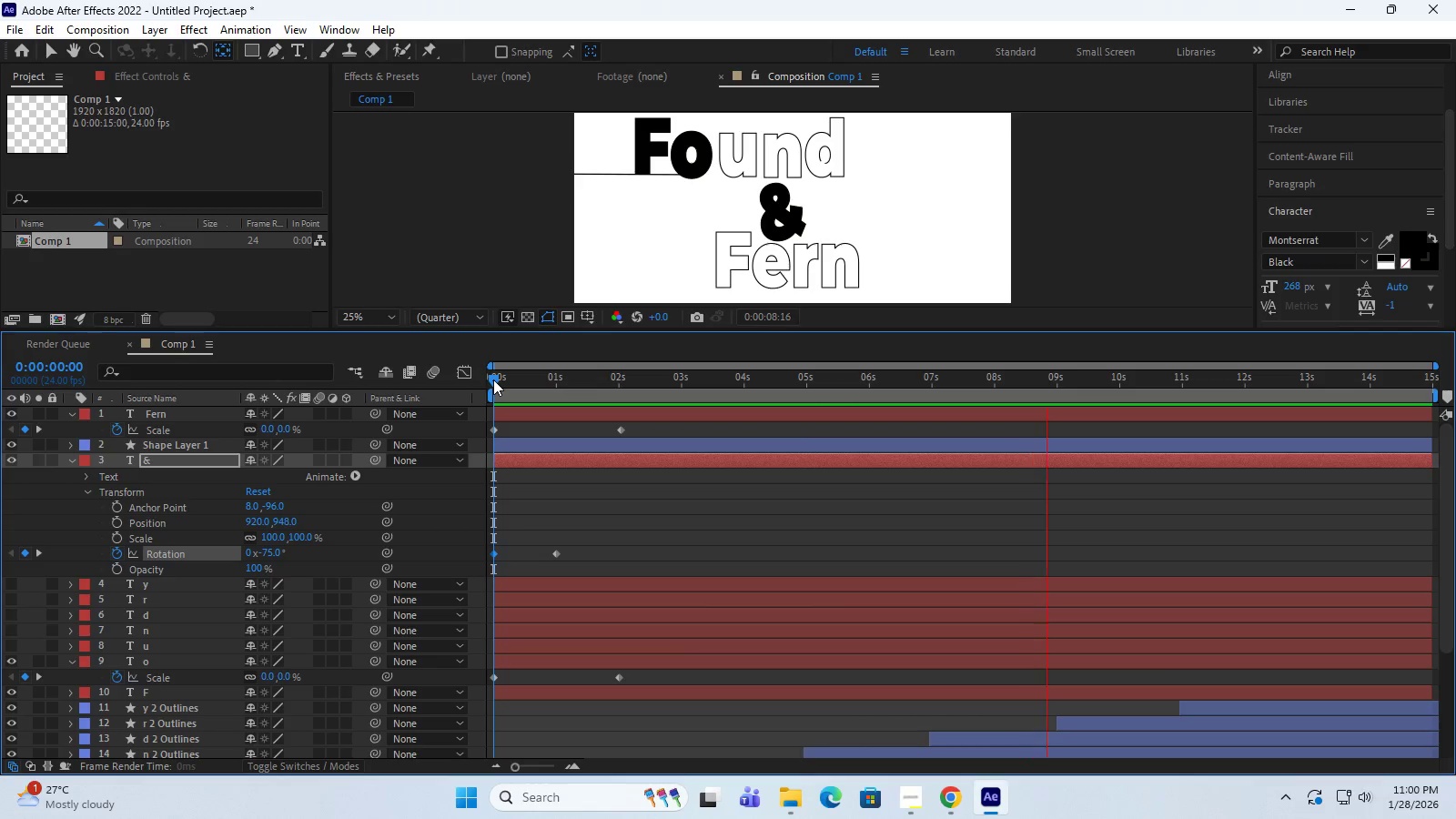 
key(Space)
 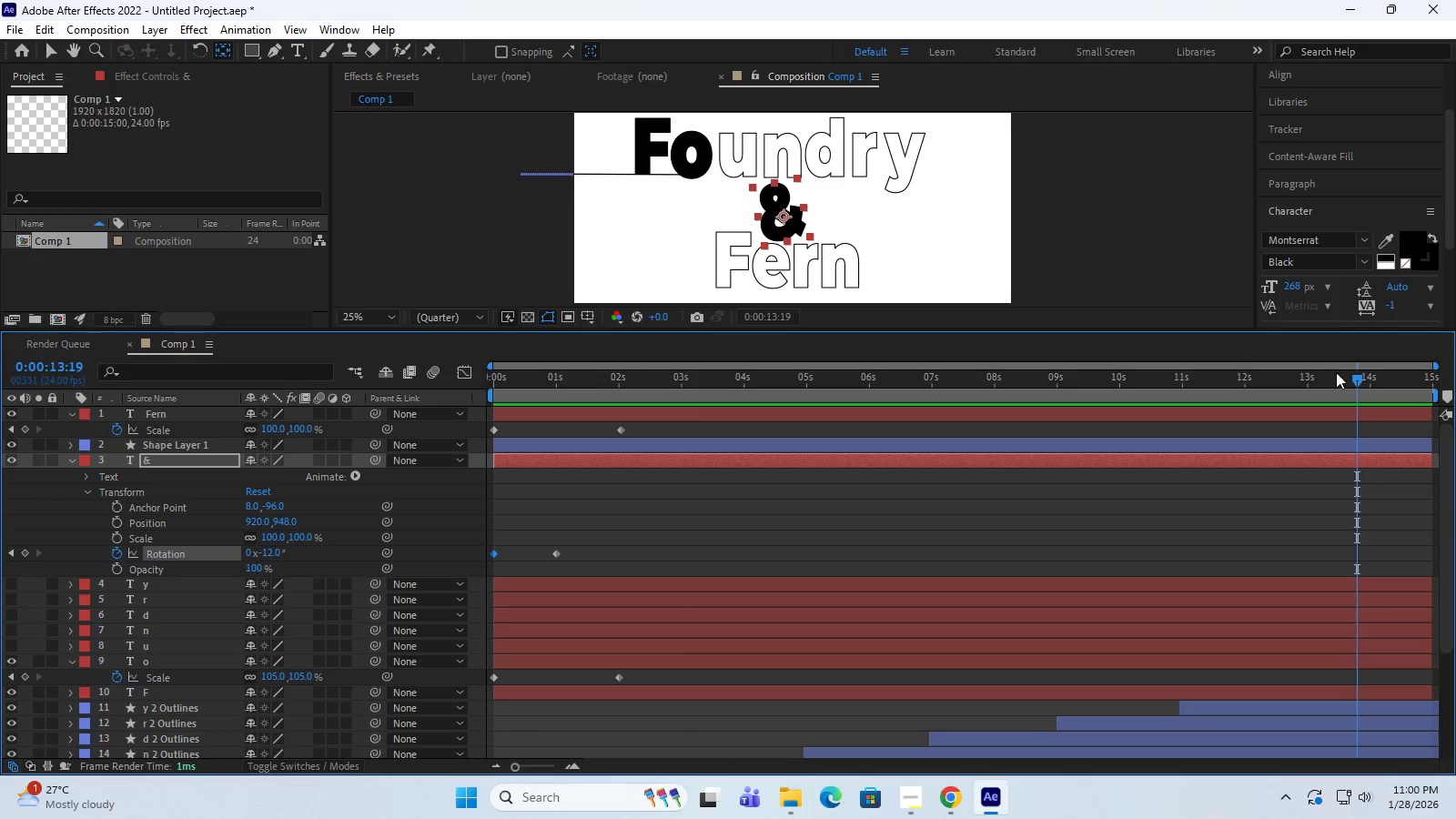 
left_click_drag(start_coordinate=[1357, 379], to_coordinate=[339, 458])
 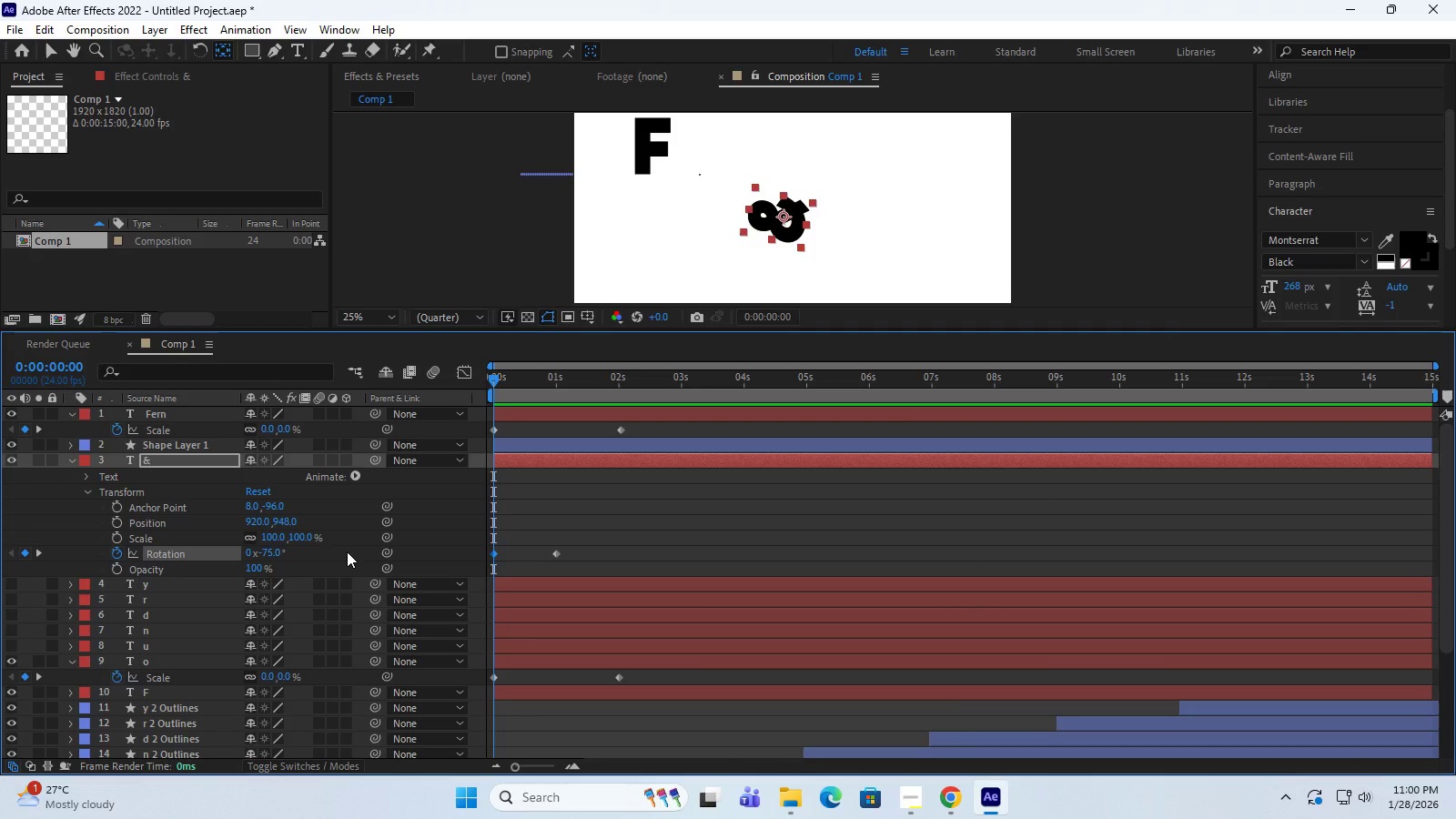 
wait(8.97)
 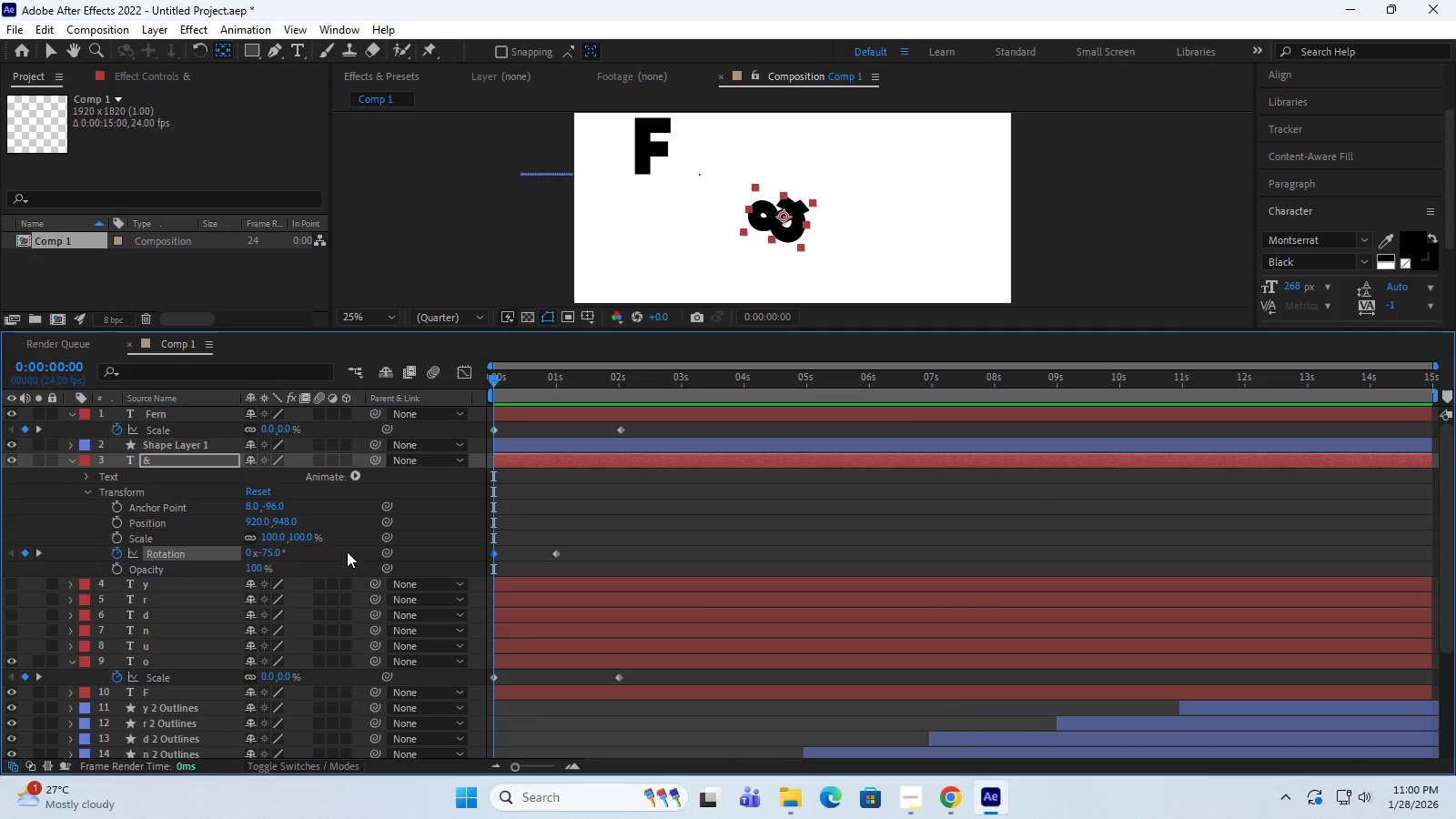 
left_click([116, 534])
 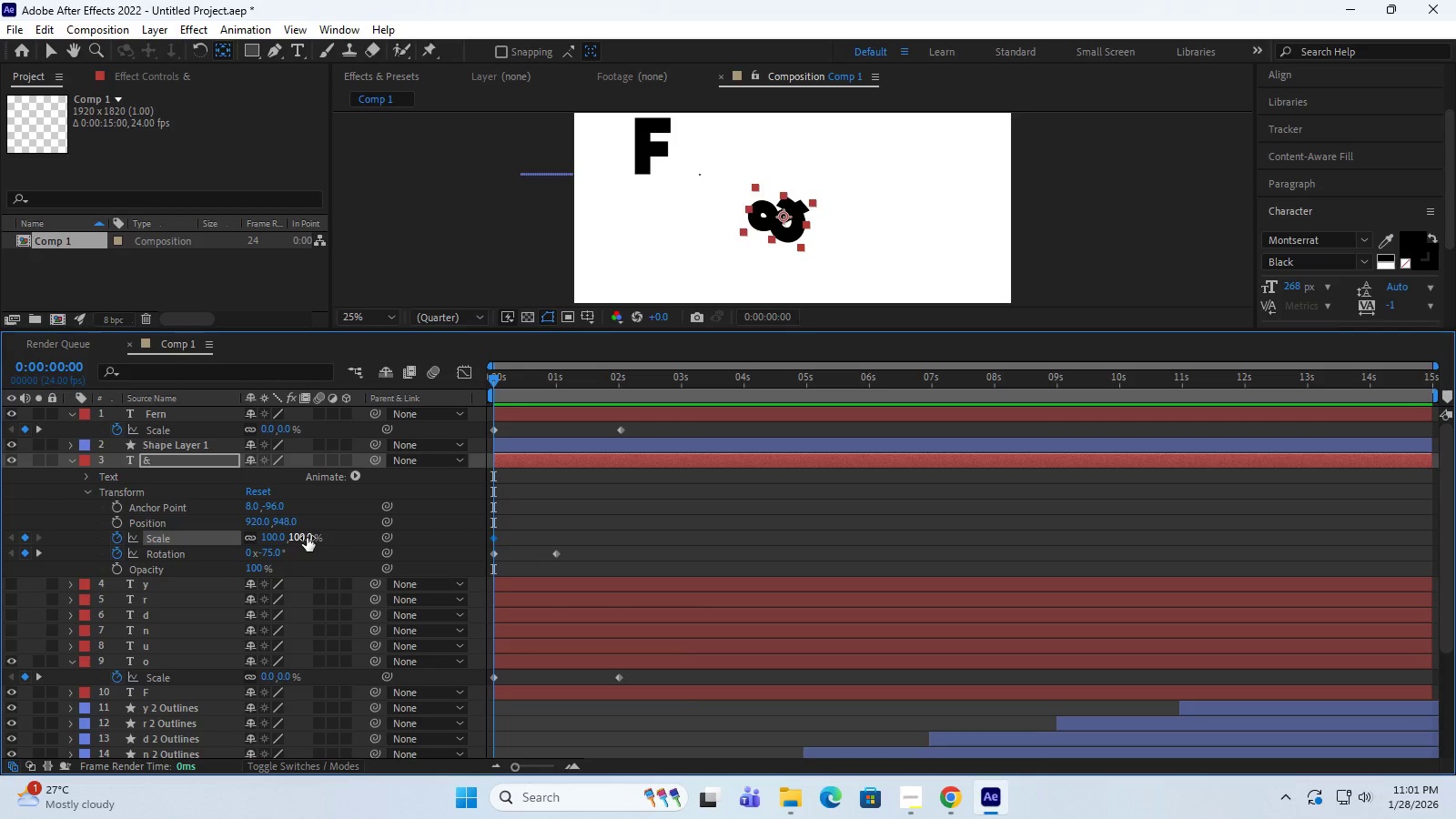 
left_click_drag(start_coordinate=[281, 540], to_coordinate=[197, 544])
 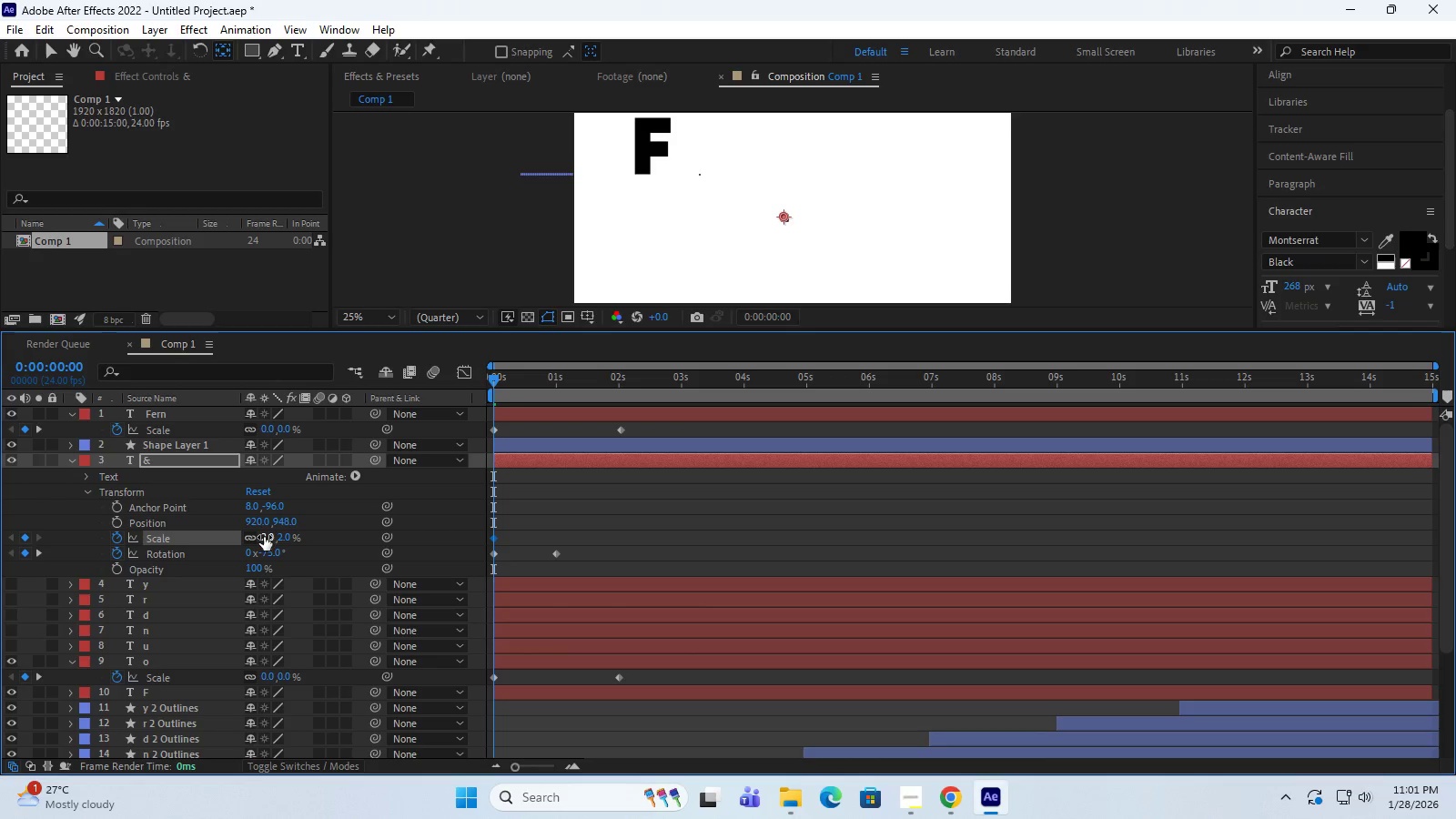 
left_click([264, 537])
 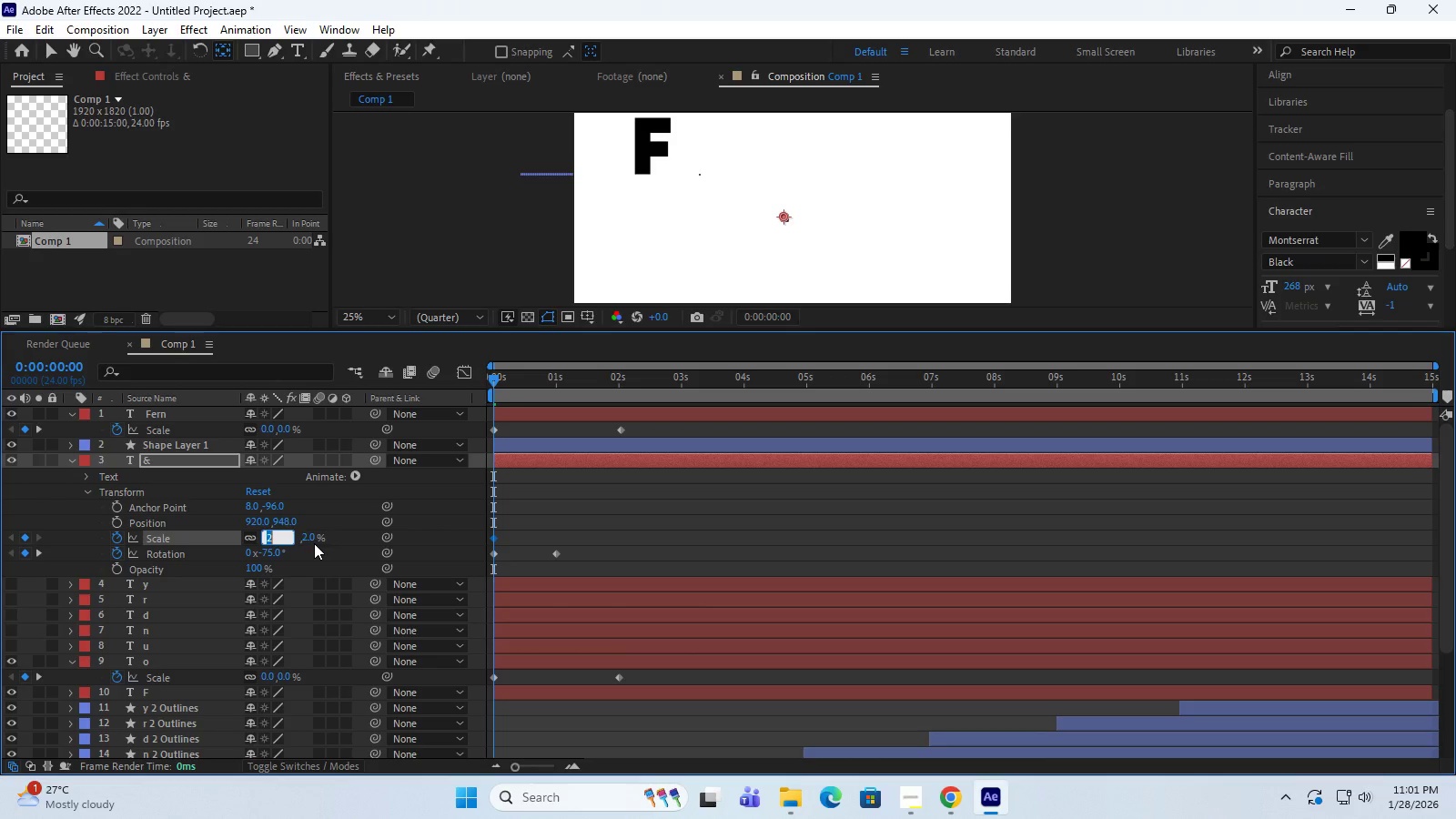 
key(Numpad0)
 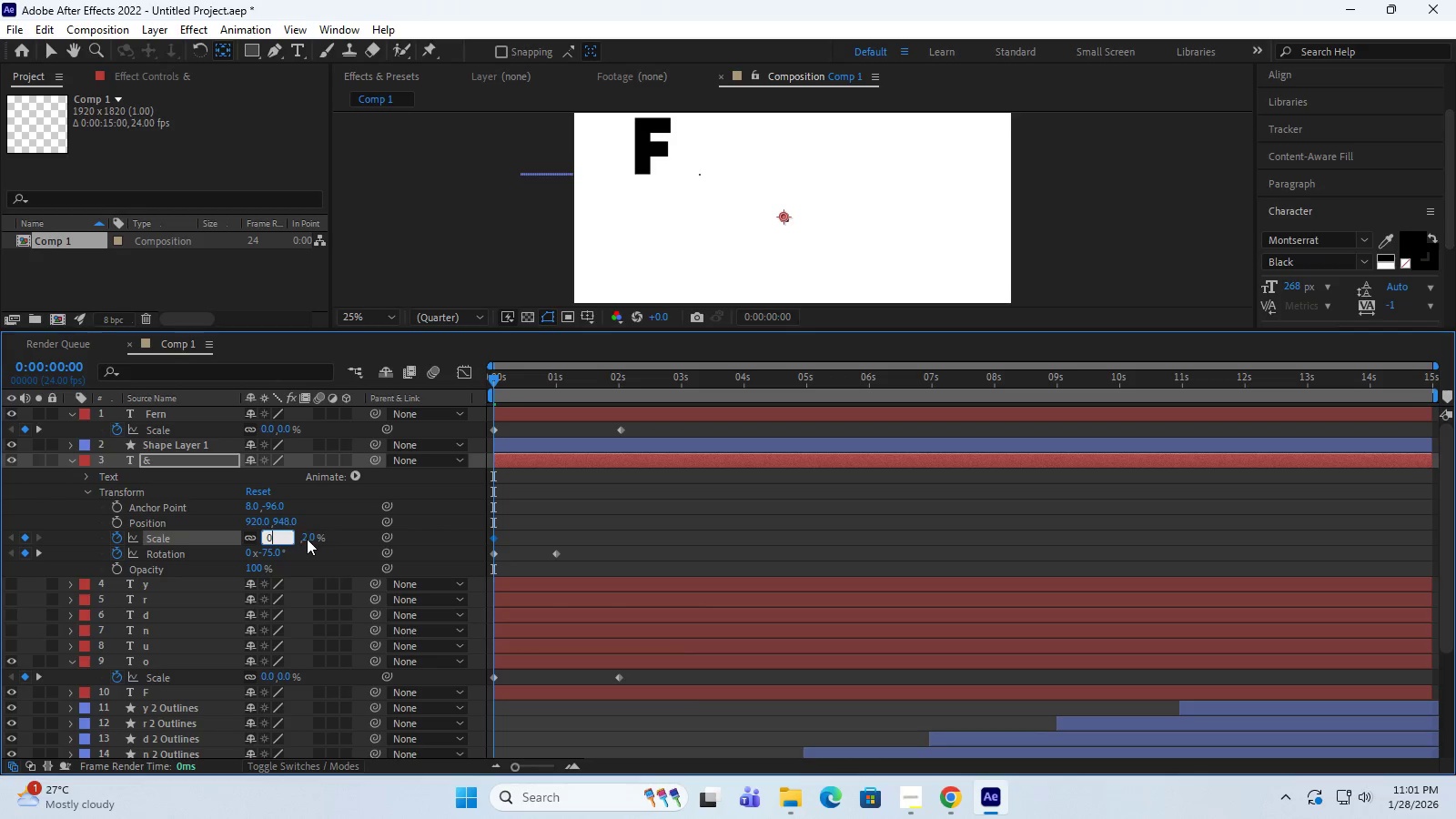 
left_click([307, 539])
 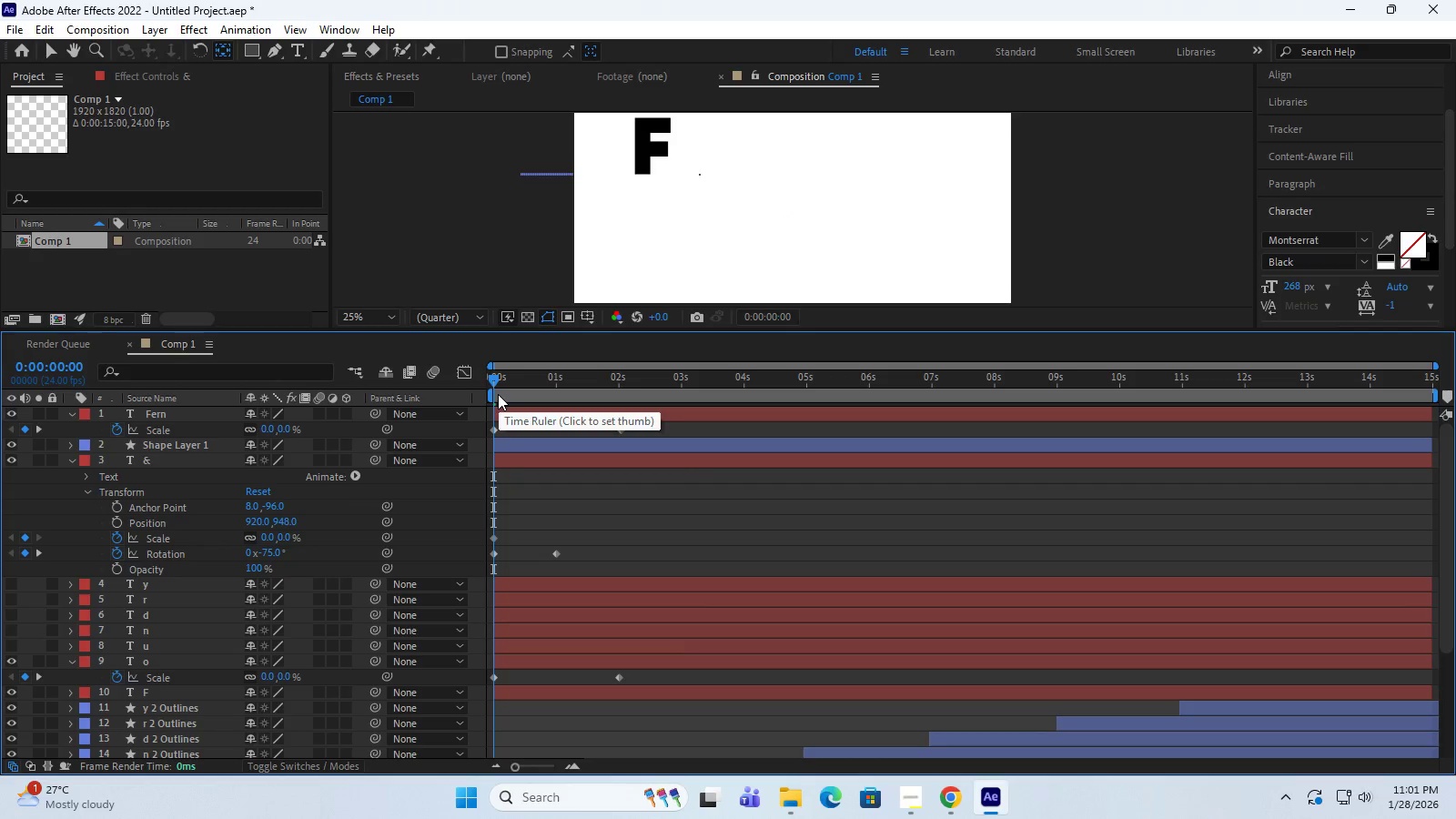 
left_click_drag(start_coordinate=[491, 378], to_coordinate=[554, 383])
 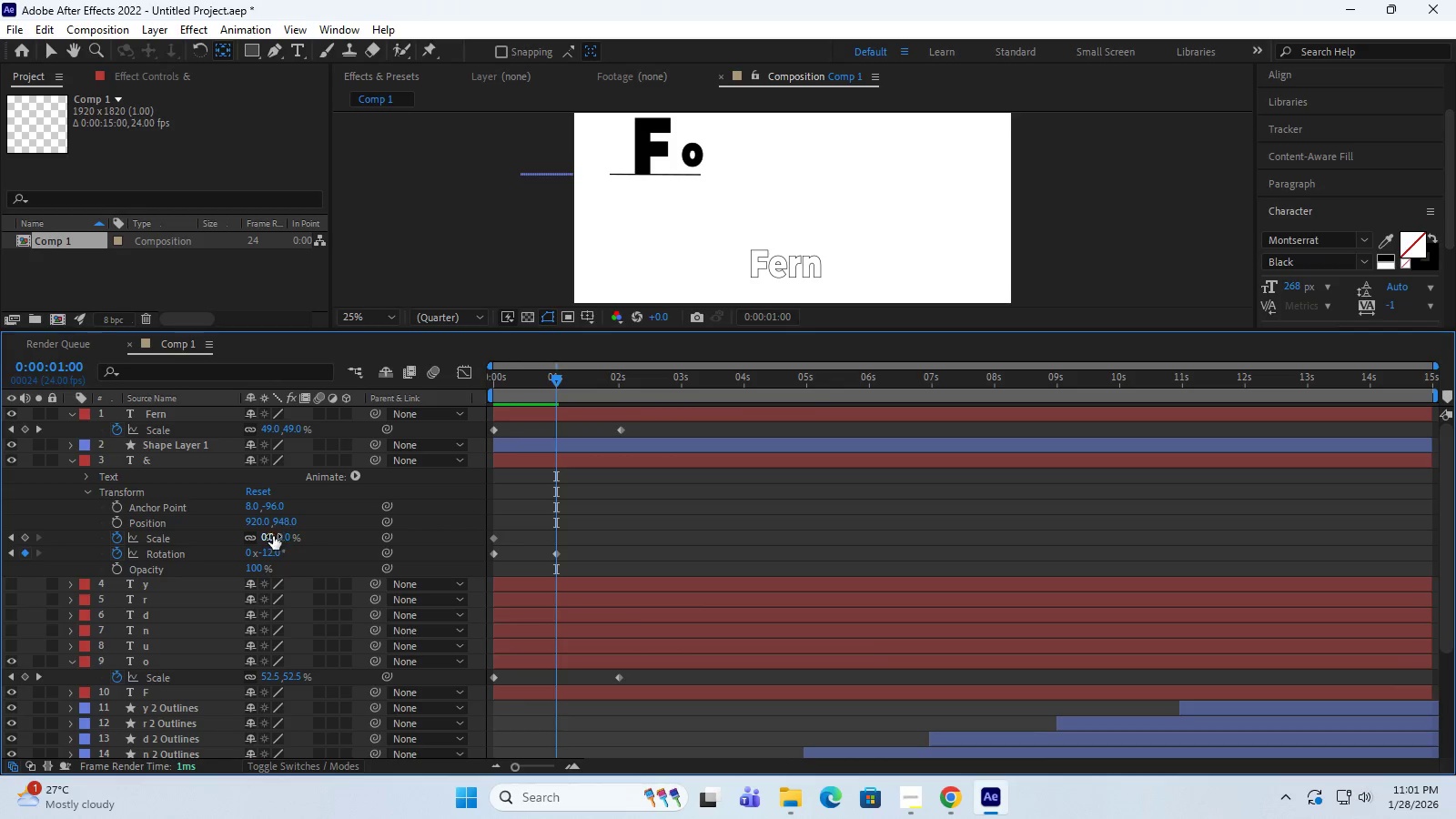 
left_click_drag(start_coordinate=[268, 538], to_coordinate=[359, 538])
 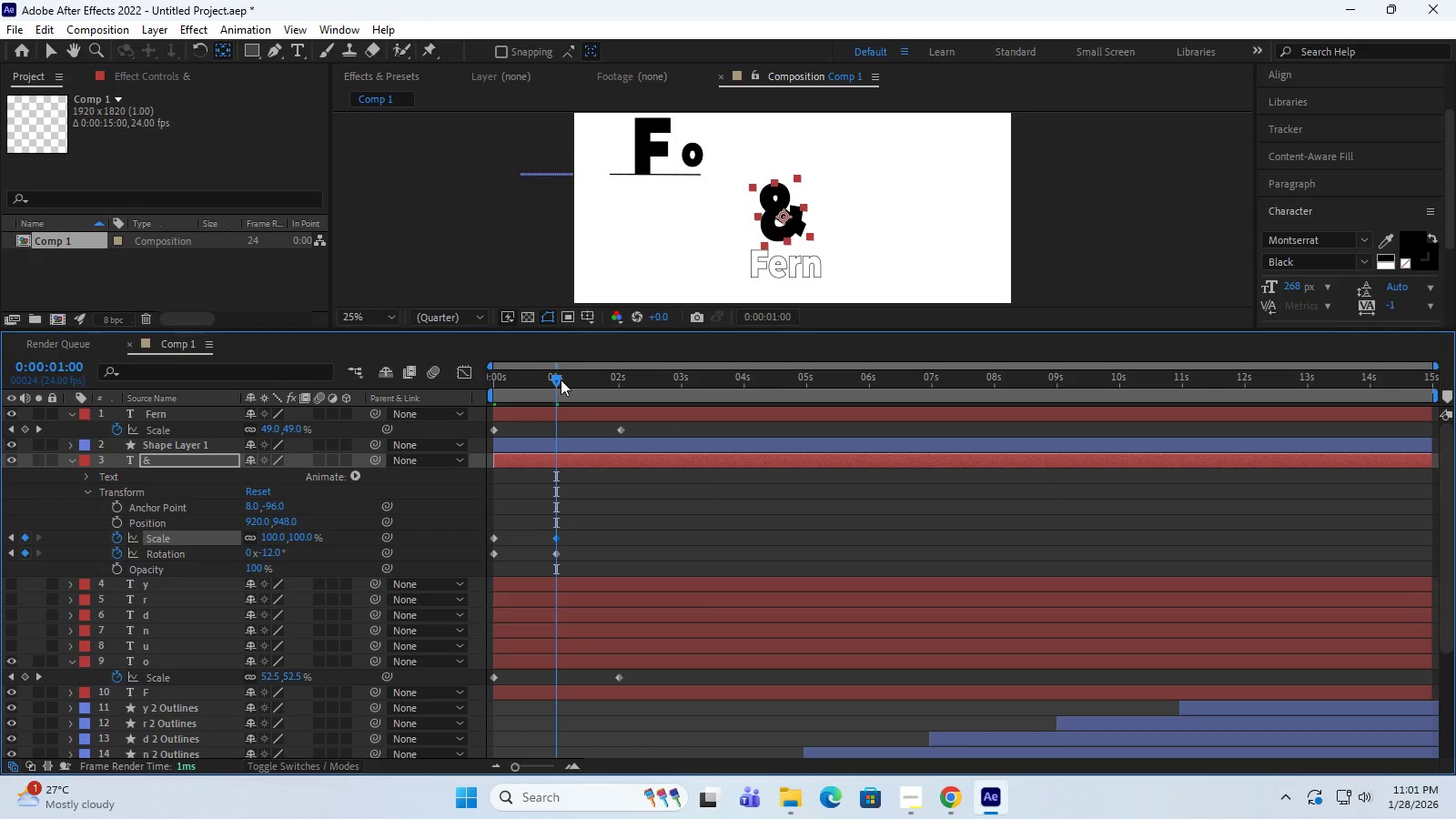 
left_click_drag(start_coordinate=[558, 379], to_coordinate=[400, 410])
 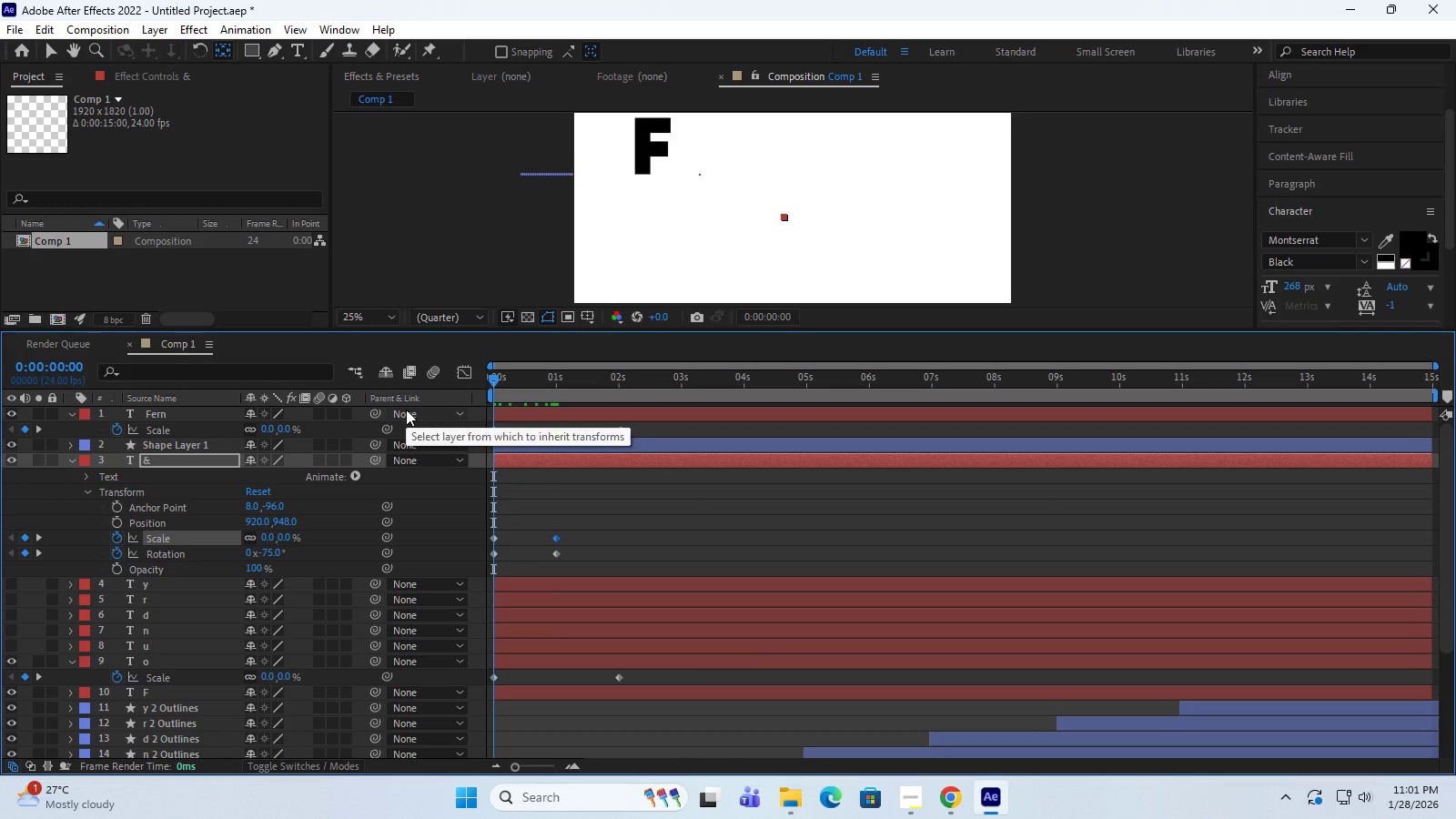 
key(Space)
 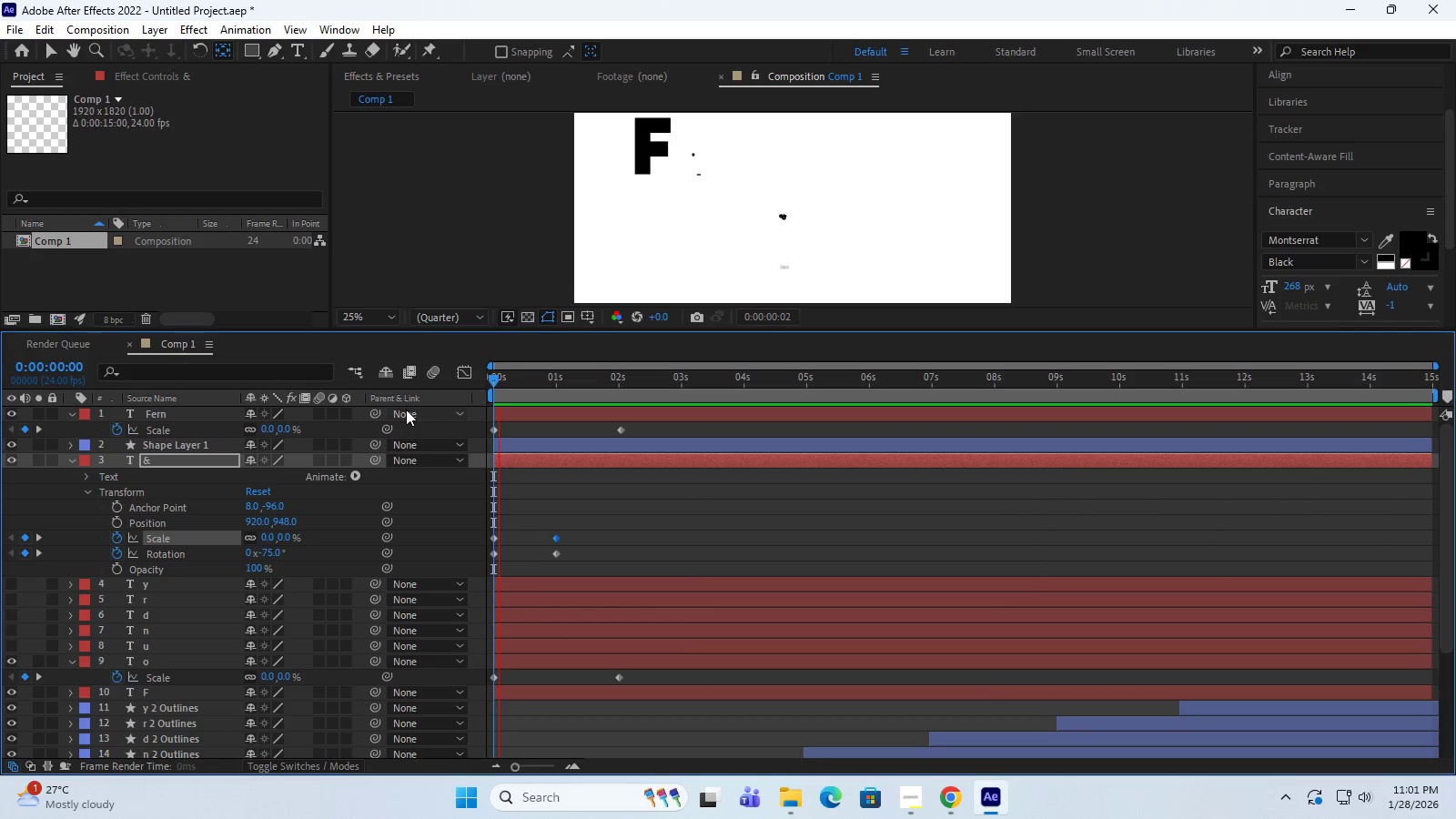 
wait(20.34)
 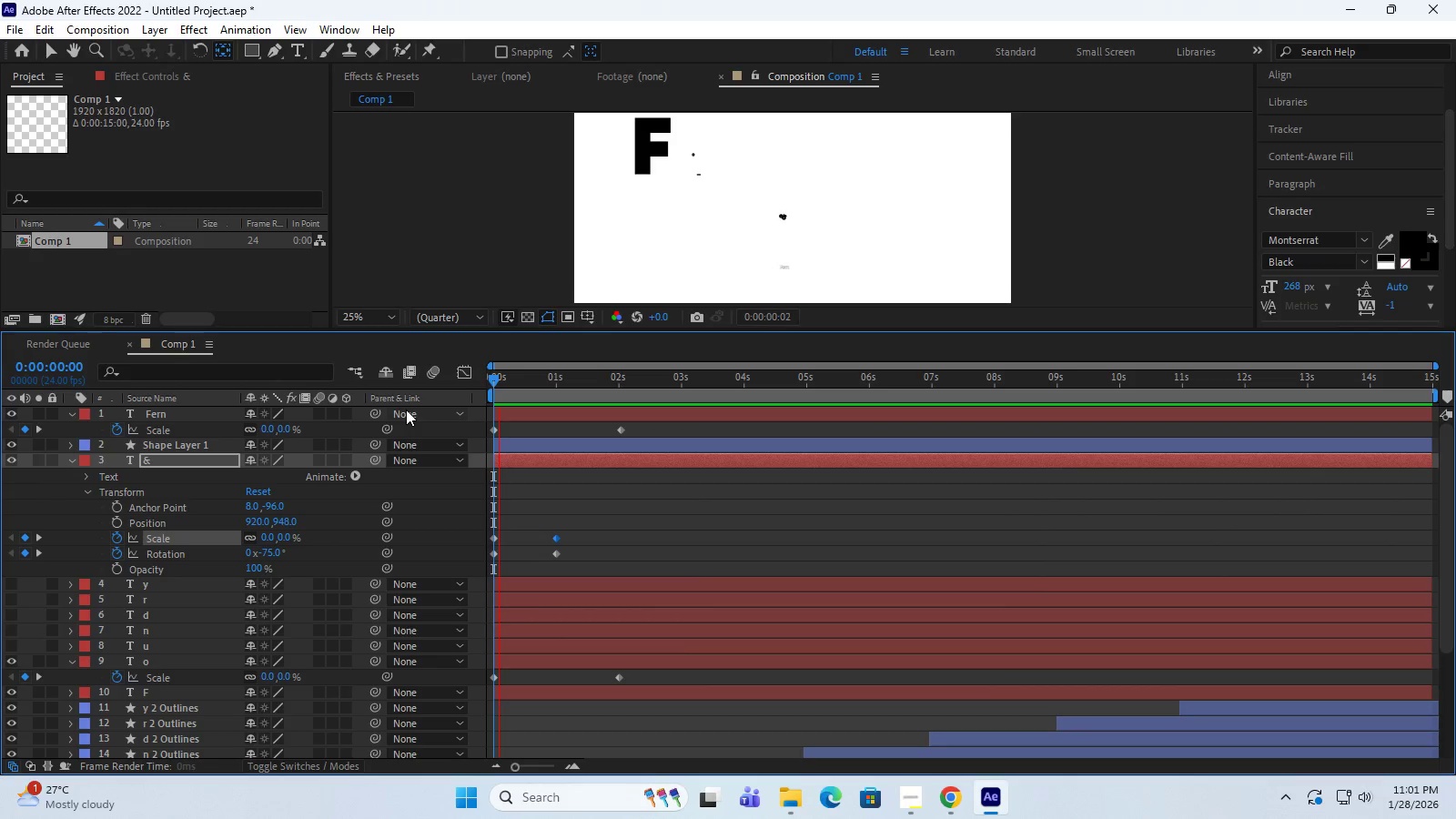 
key(Space)
 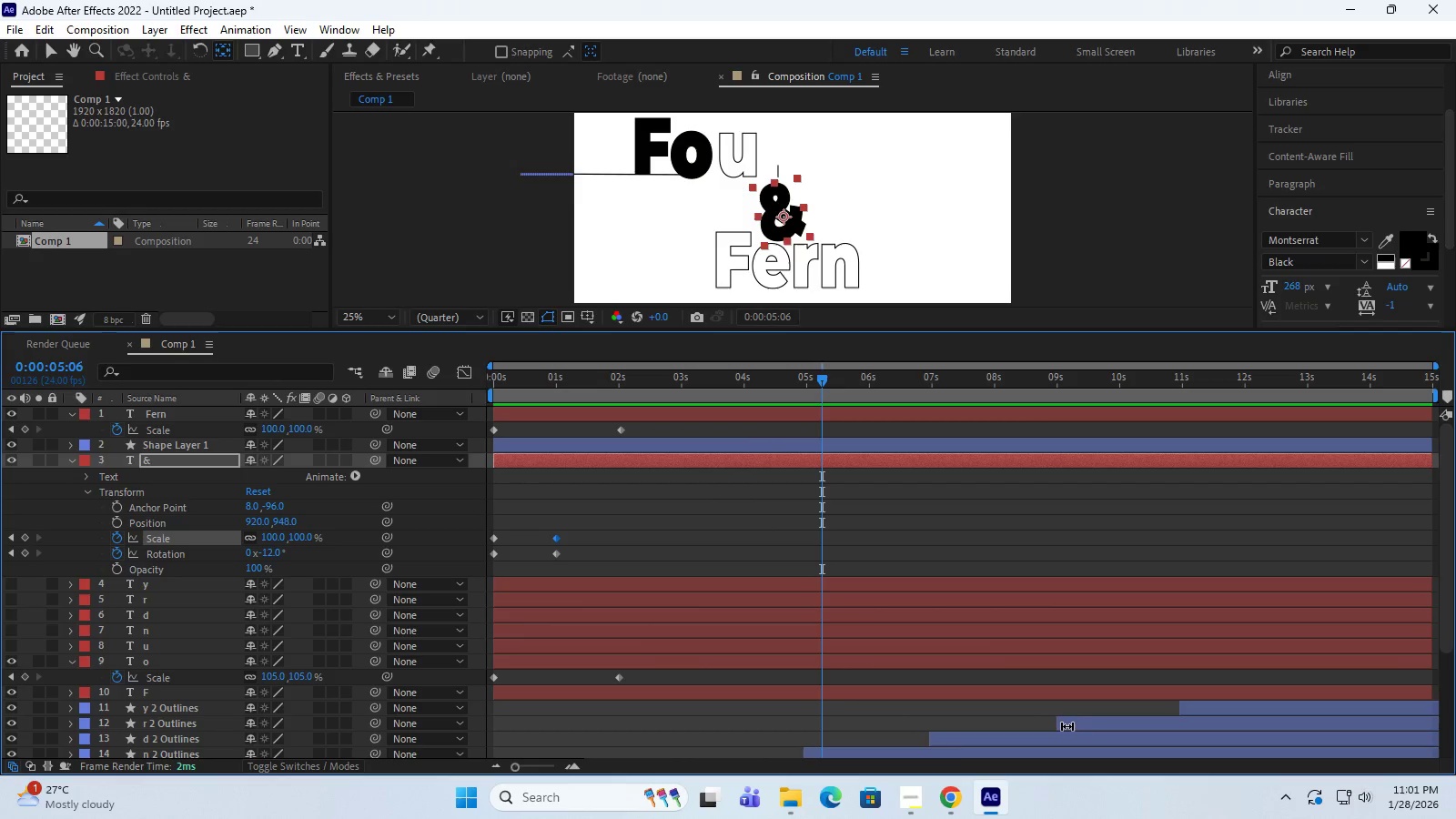 
left_click([906, 801])